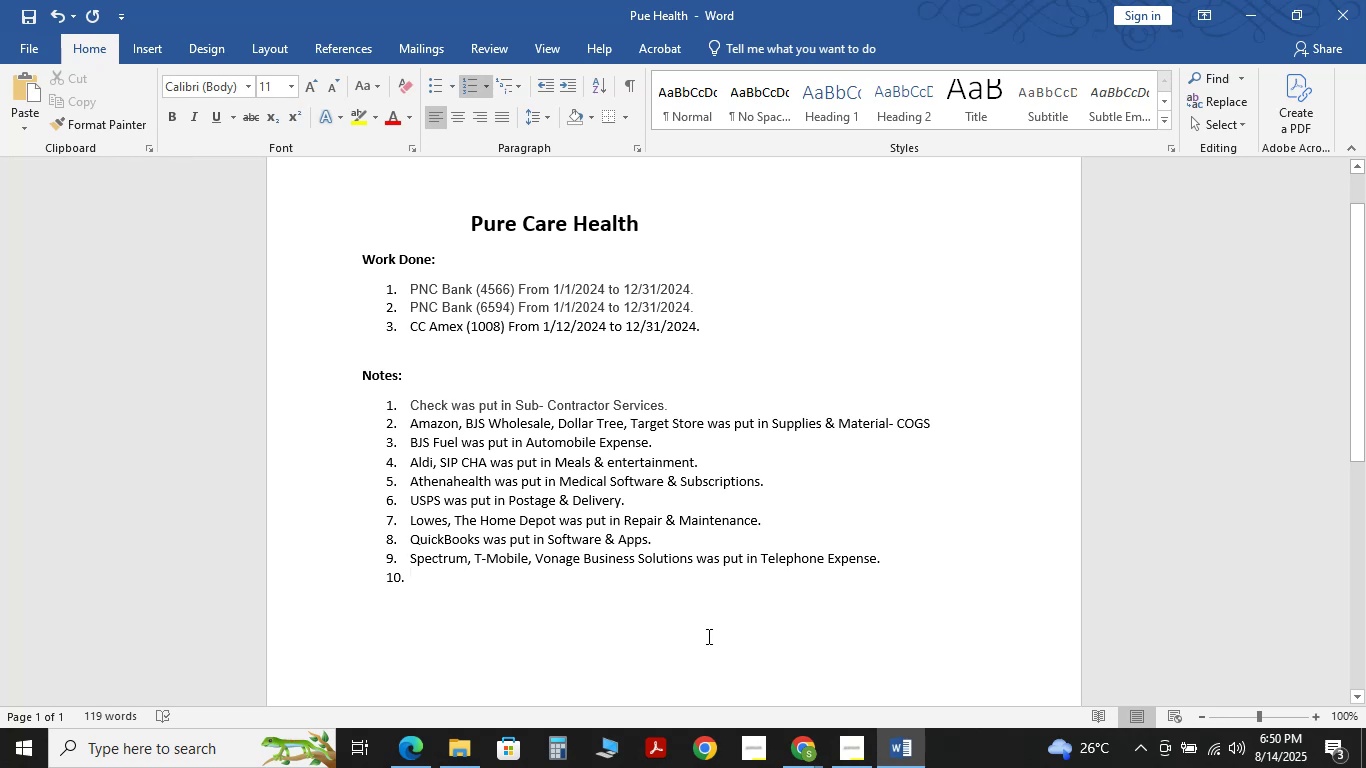 
hold_key(key=ArrowUp, duration=0.69)
 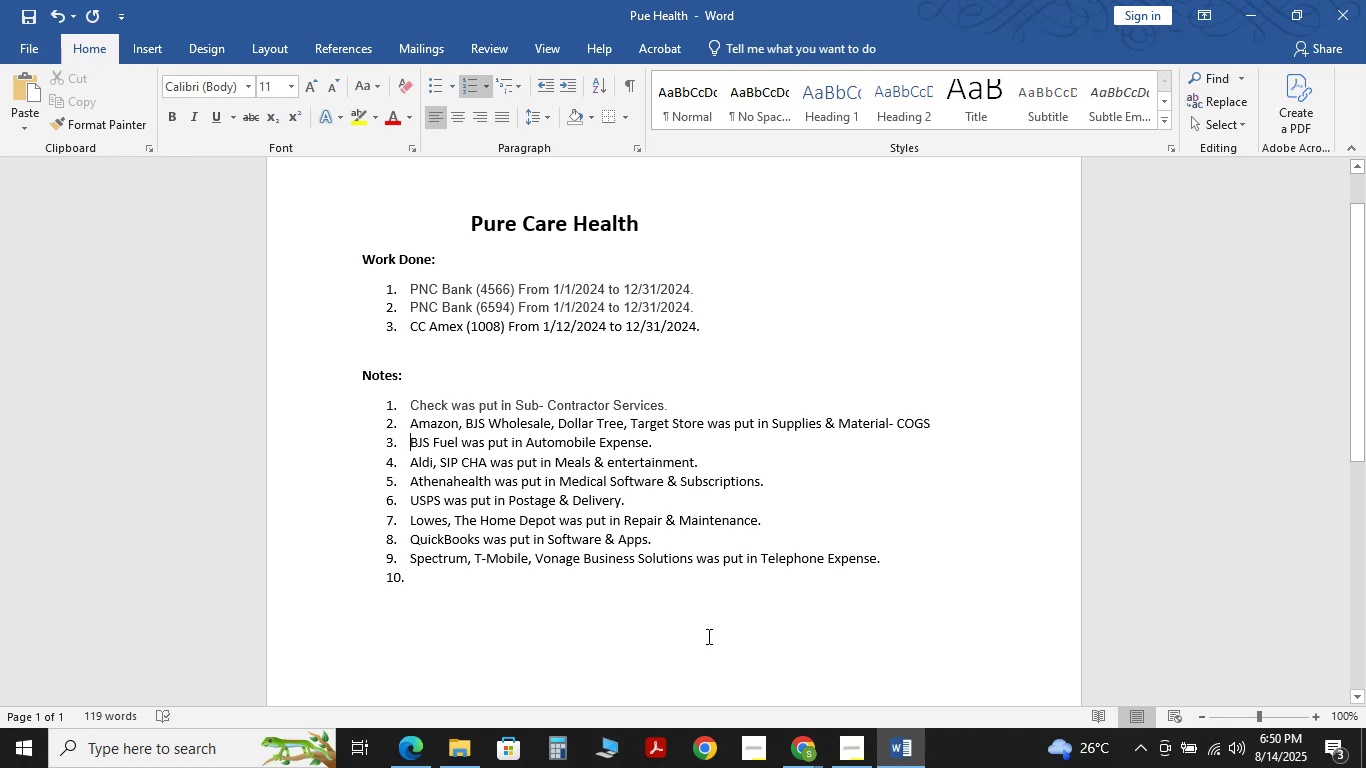 
key(ArrowUp)
 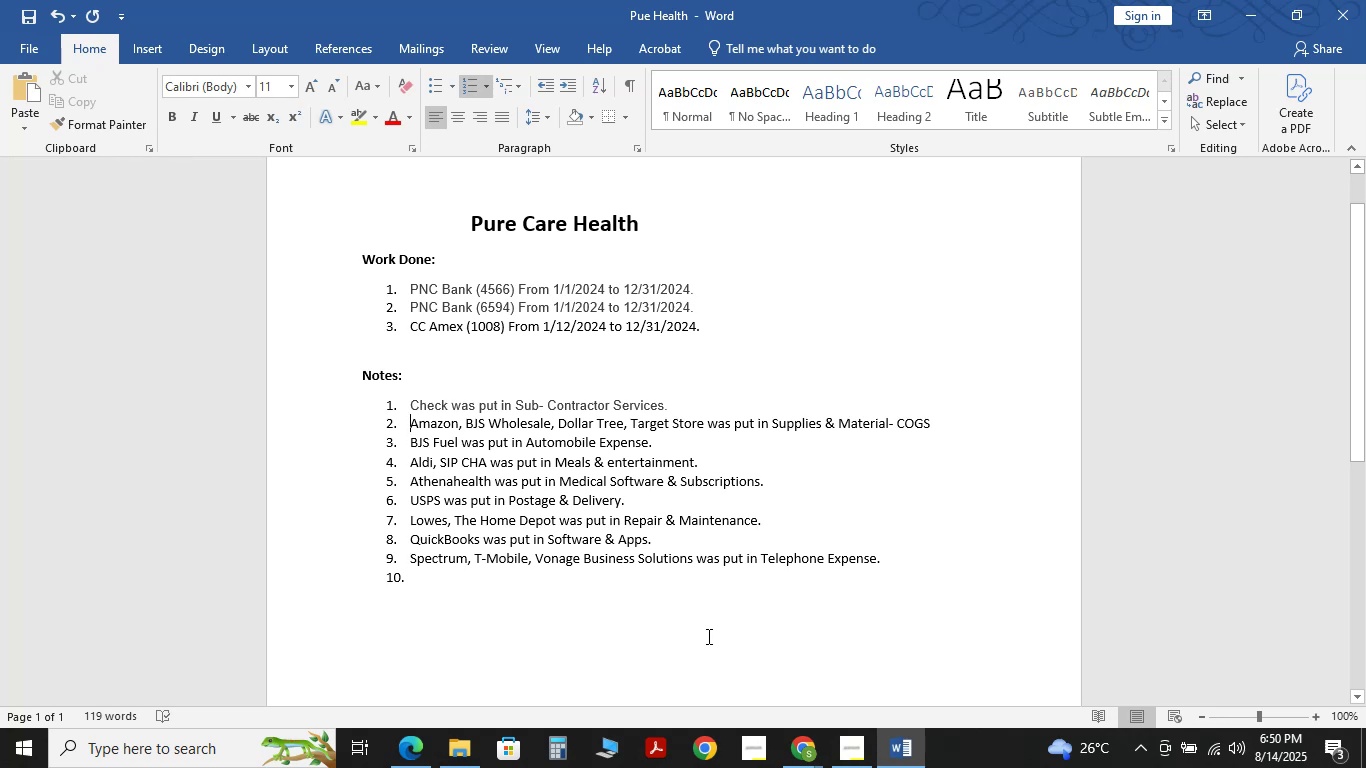 
key(ArrowUp)
 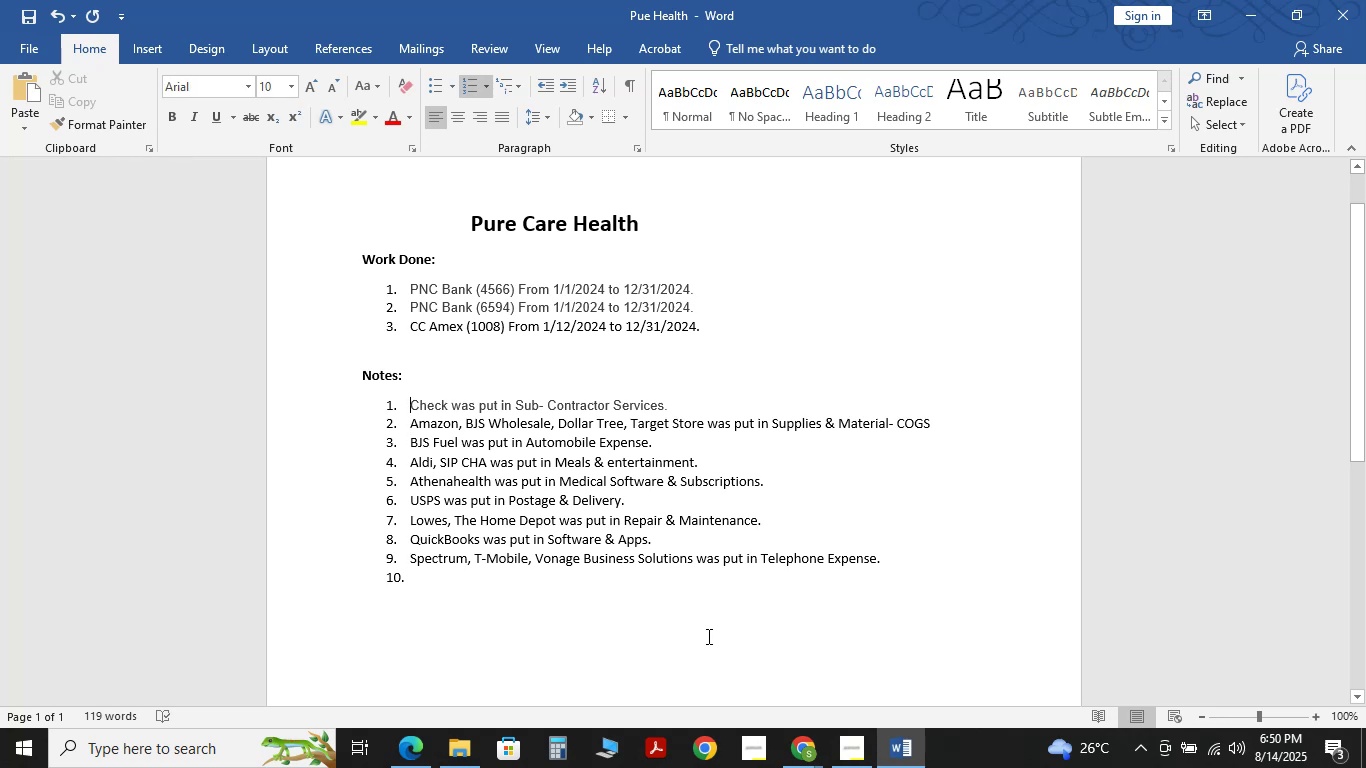 
key(Control+Shift+ArrowRight)
 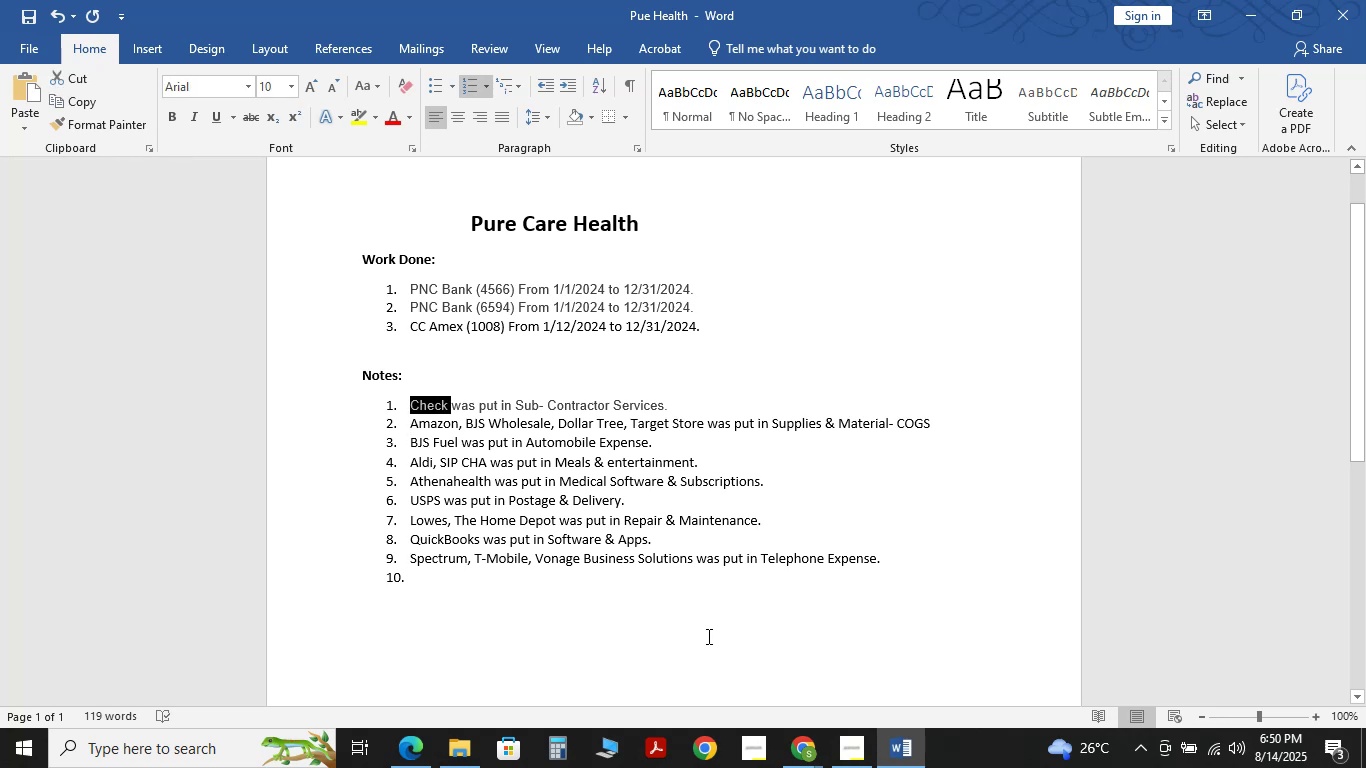 
key(Control+Shift+ArrowRight)
 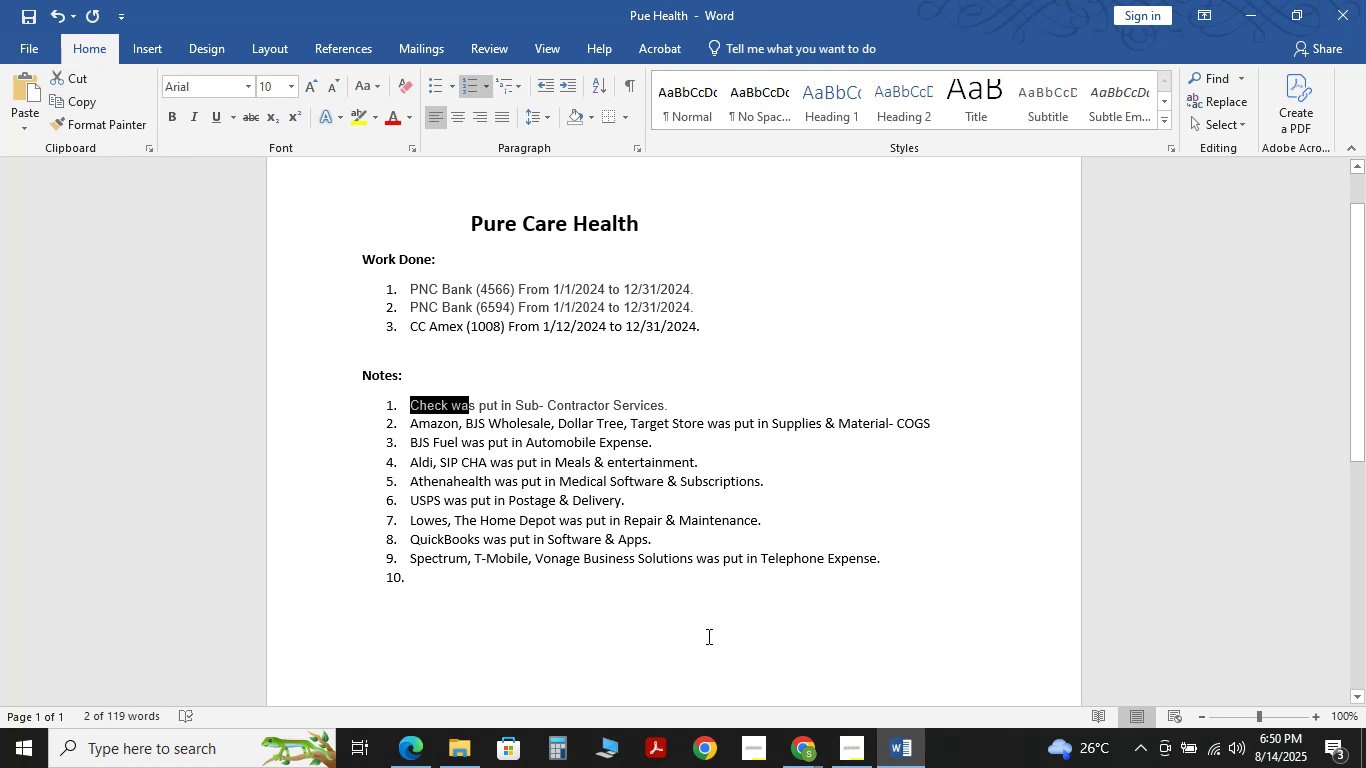 
key(Control+Shift+ArrowRight)
 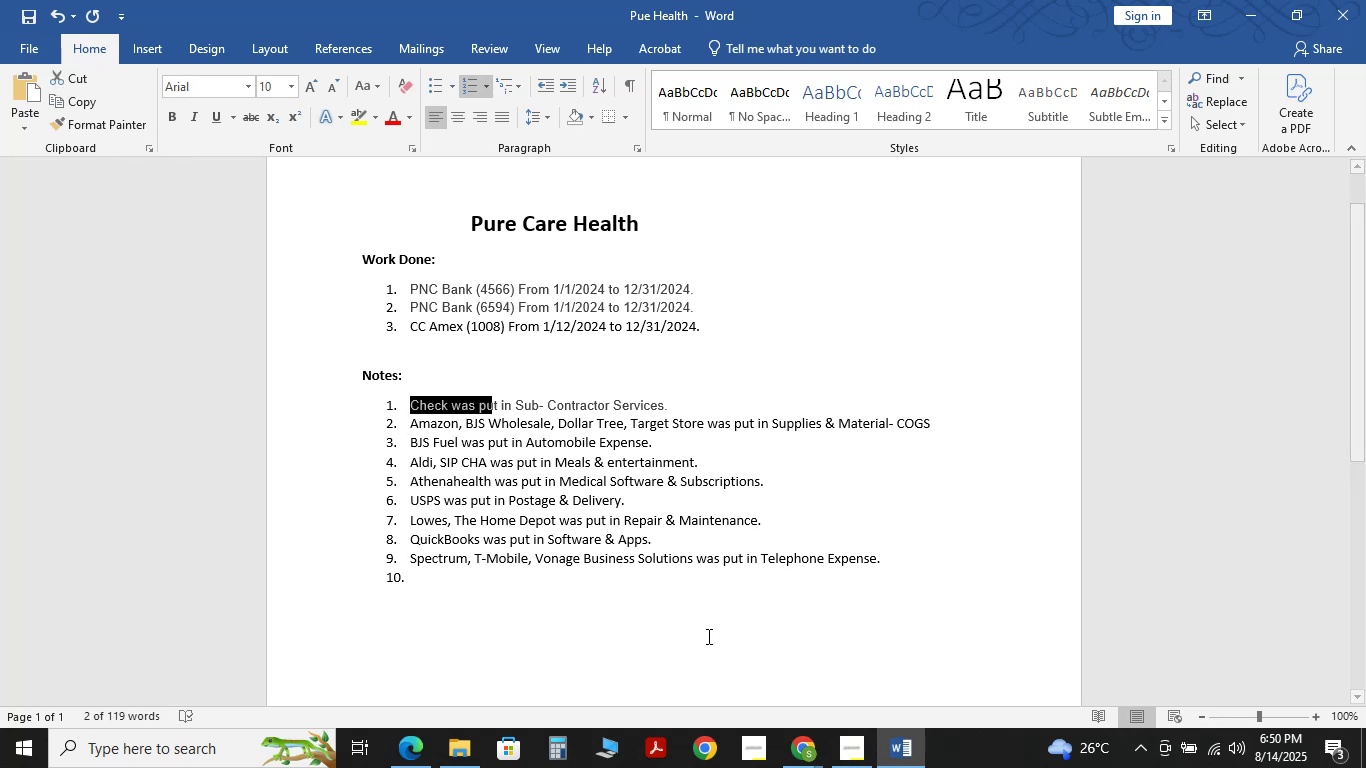 
key(Control+Shift+ArrowRight)
 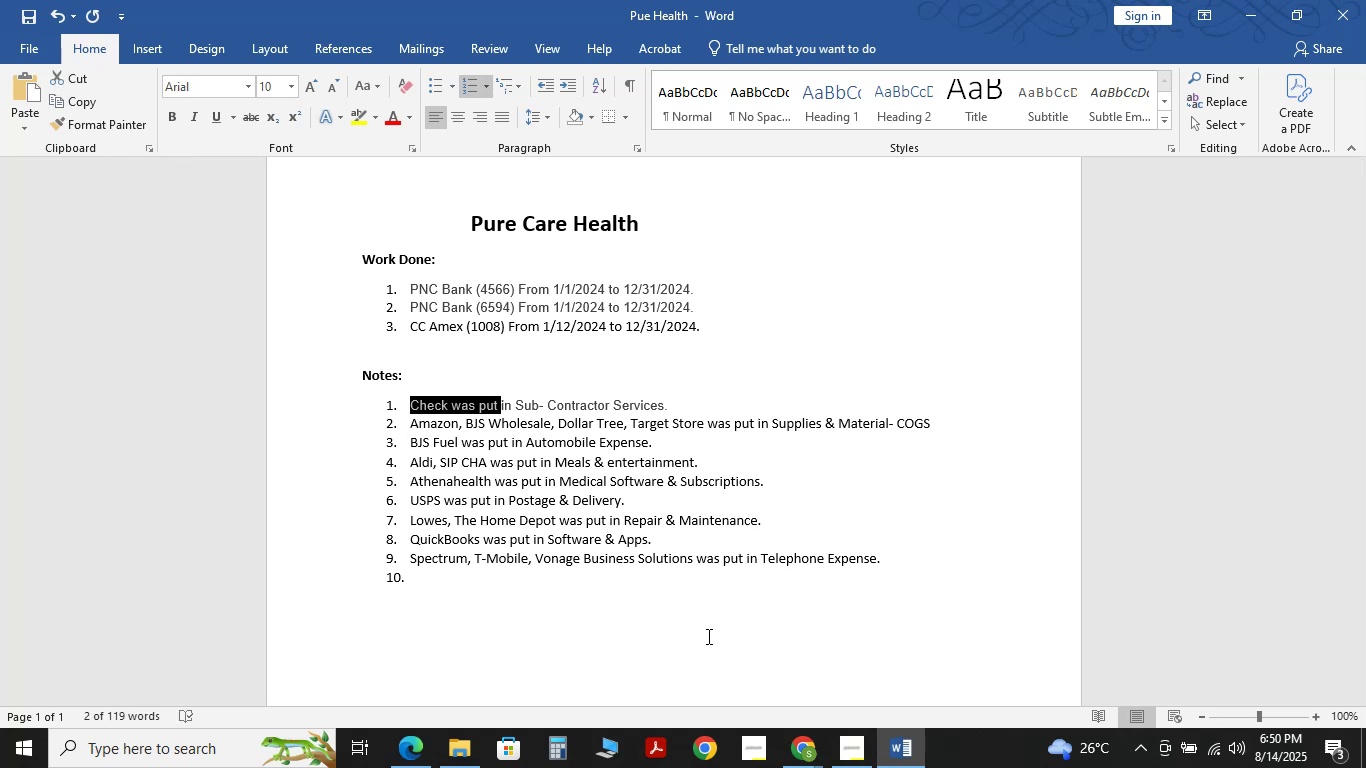 
key(Control+Shift+ArrowRight)
 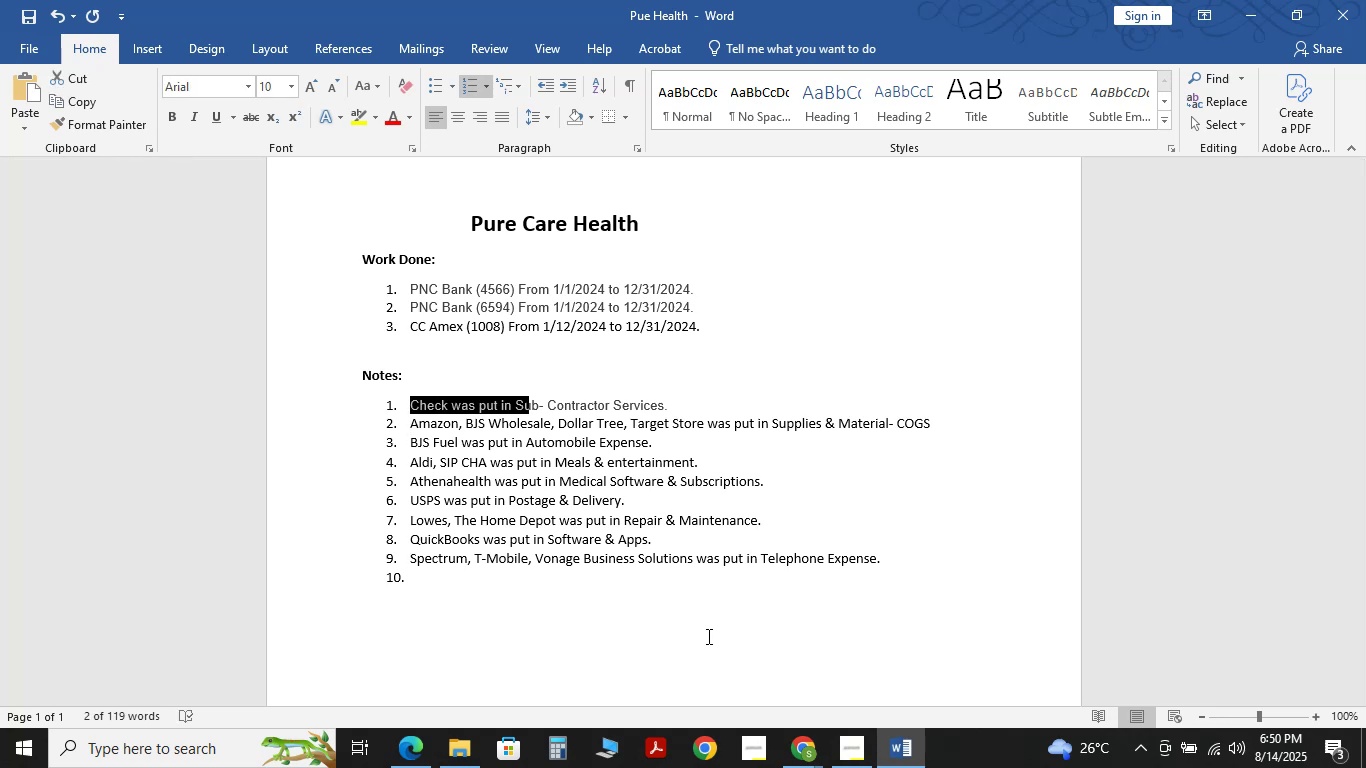 
key(Control+Shift+ArrowRight)
 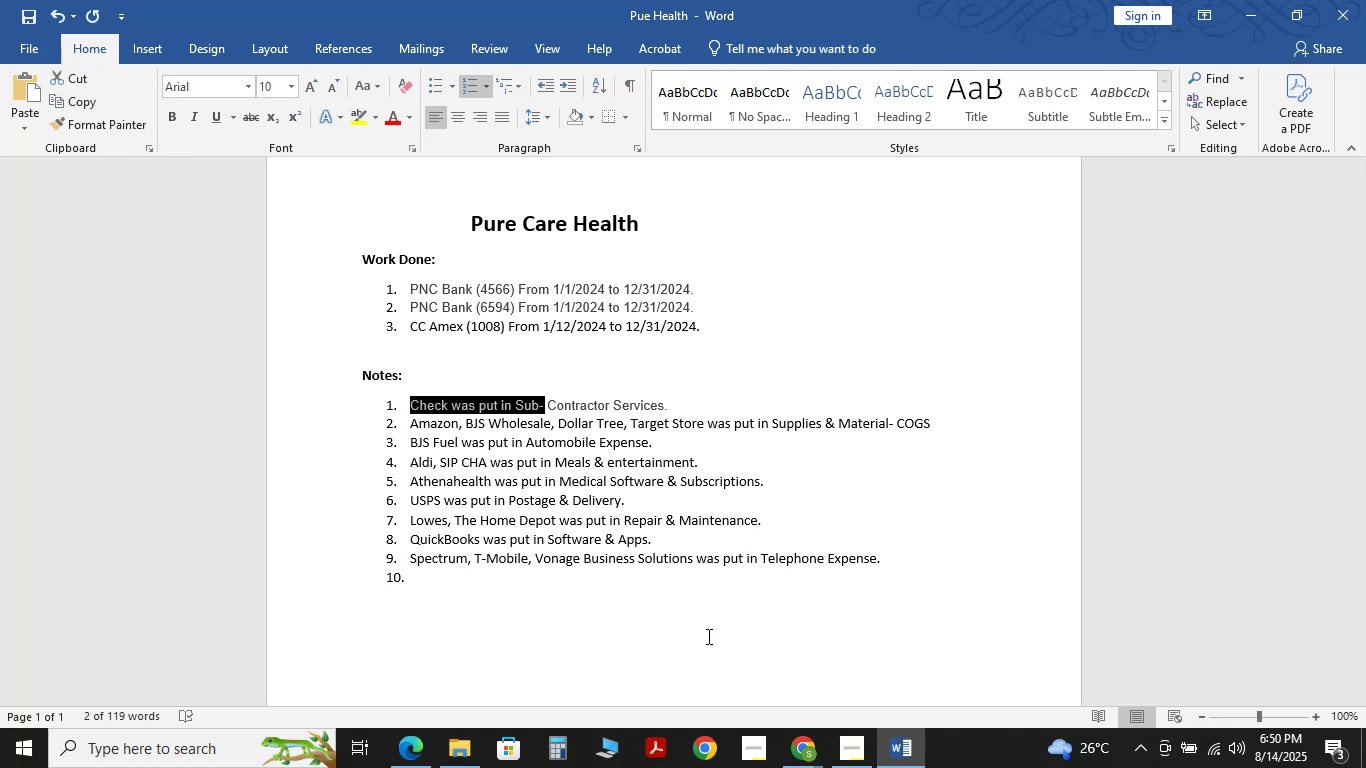 
key(Control+Shift+ArrowRight)
 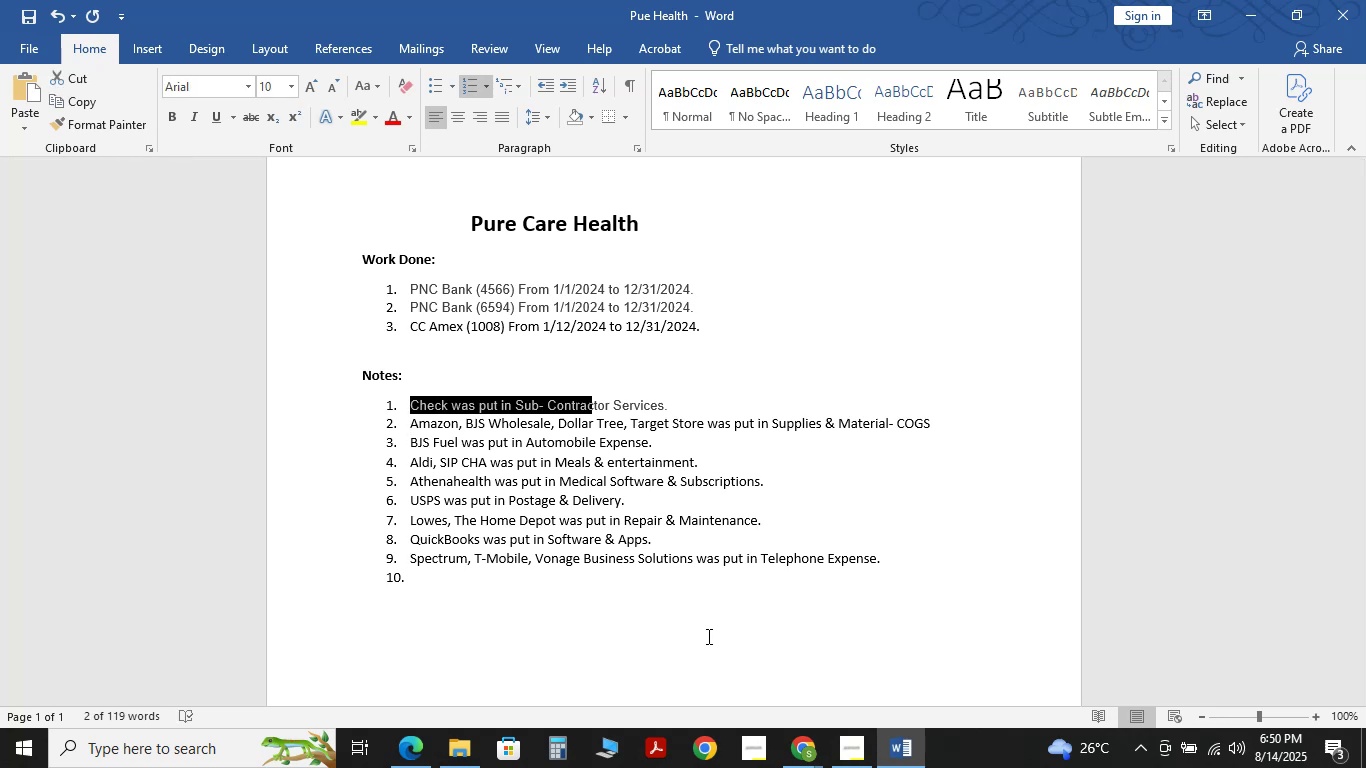 
key(Control+Shift+ArrowRight)
 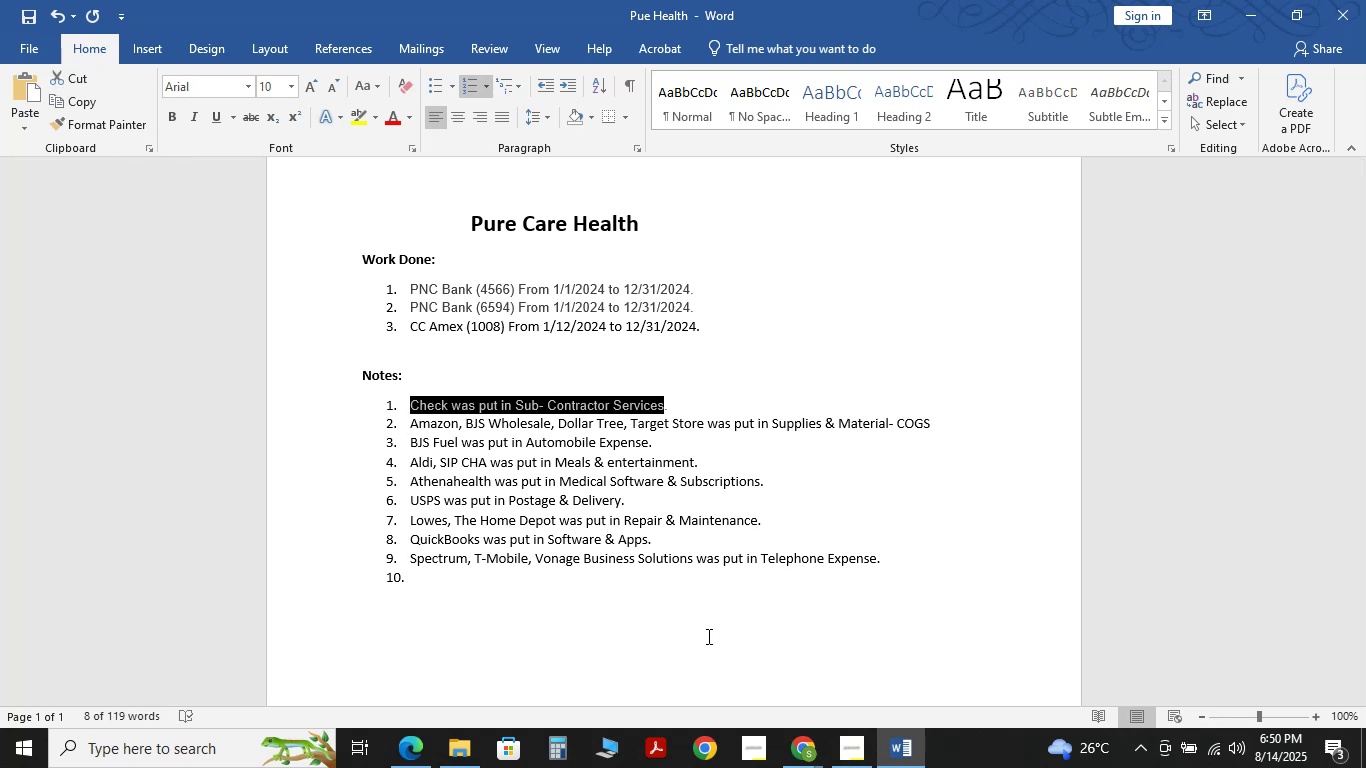 
key(Control+Shift+ShiftRight)
 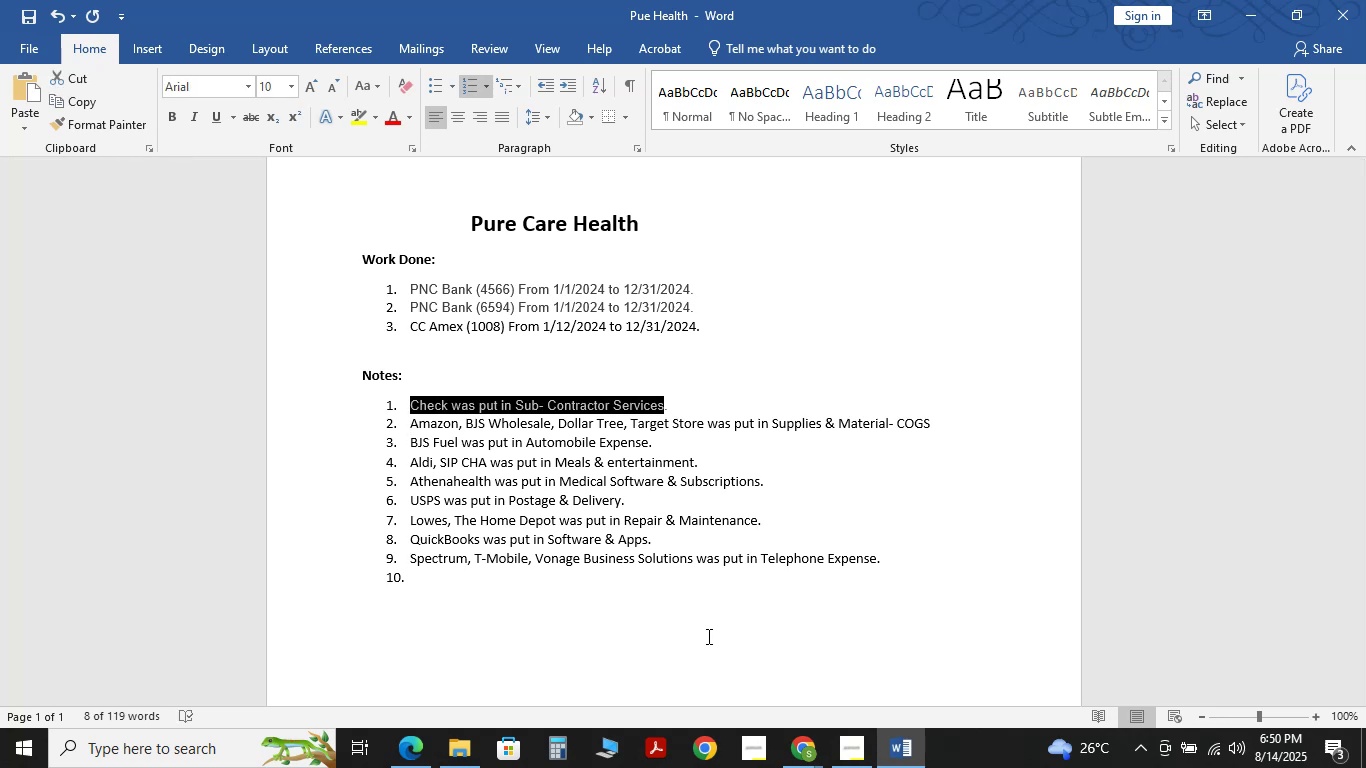 
key(Control+Shift+ArrowRight)
 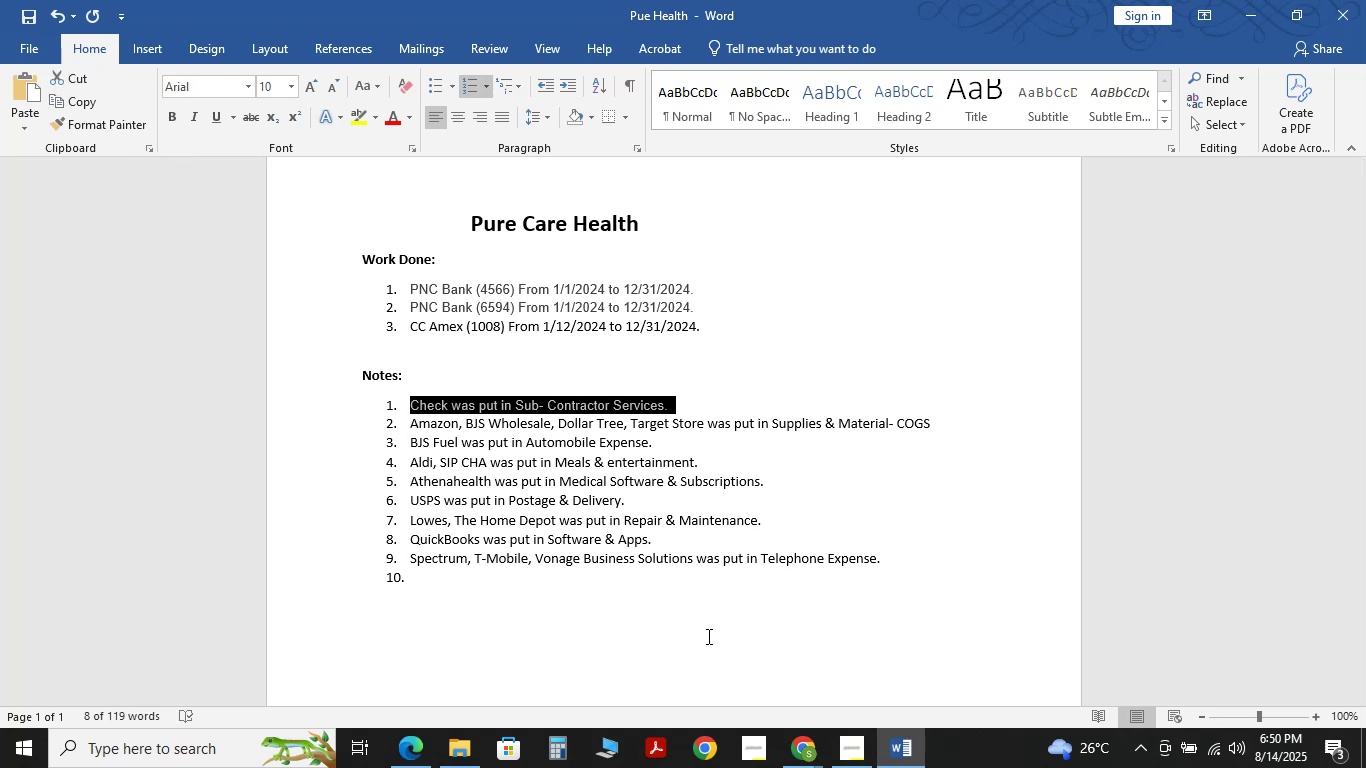 
key(Control+X)
 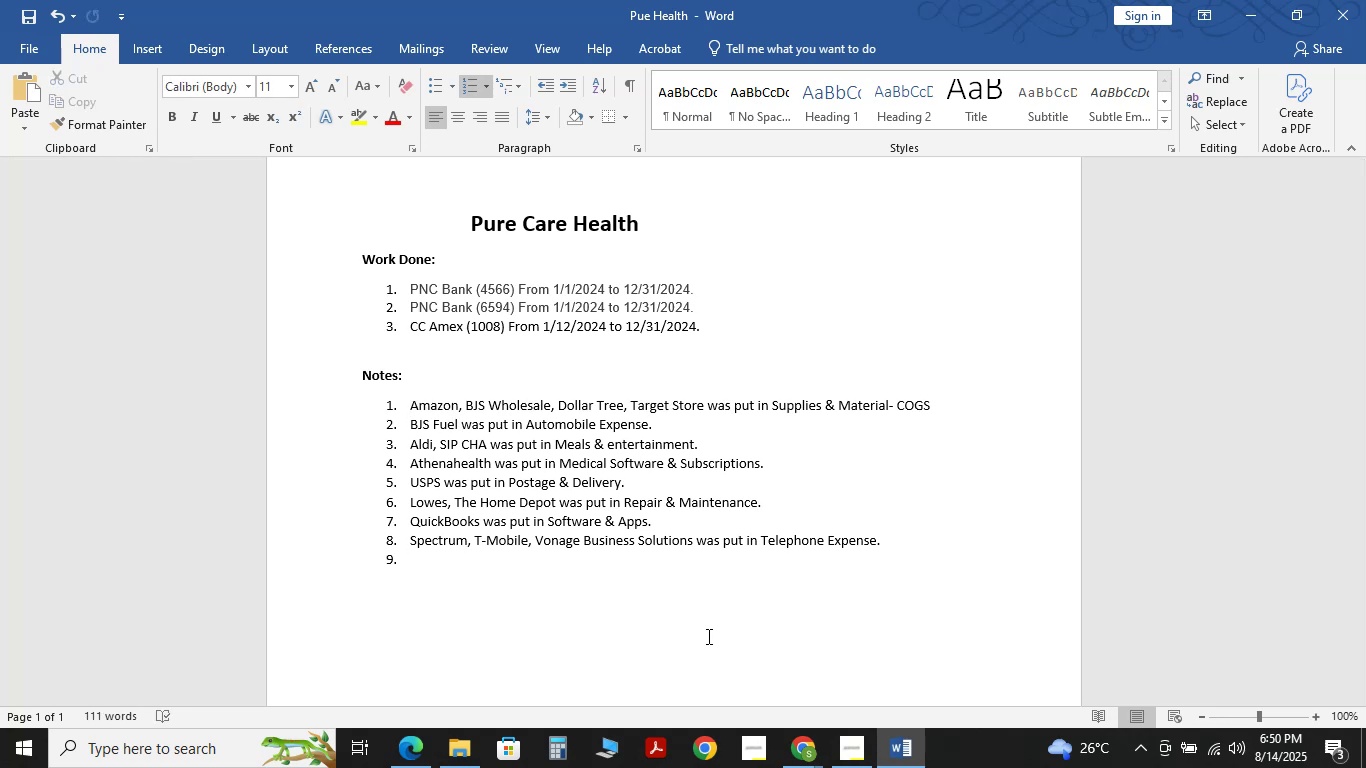 
hold_key(key=ControlLeft, duration=0.53)
 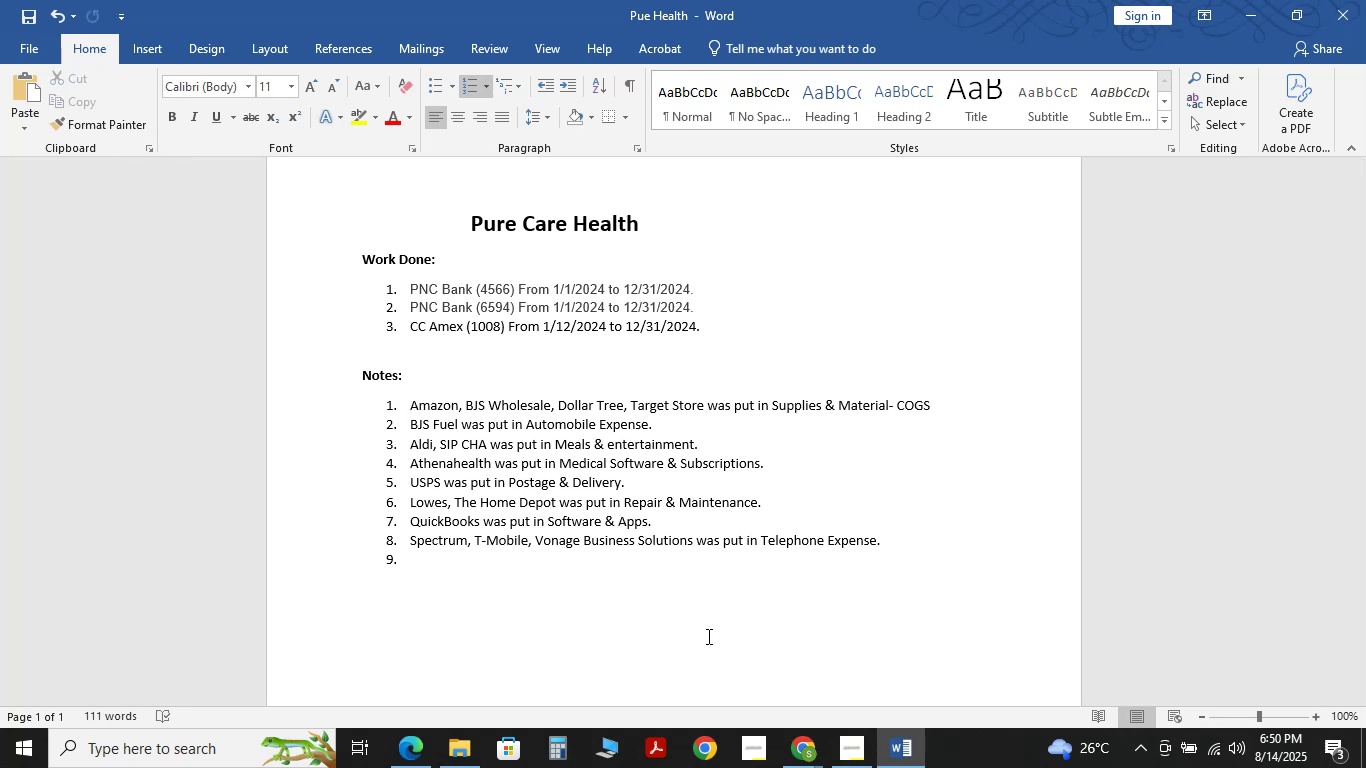 
hold_key(key=AltLeft, duration=0.3)
 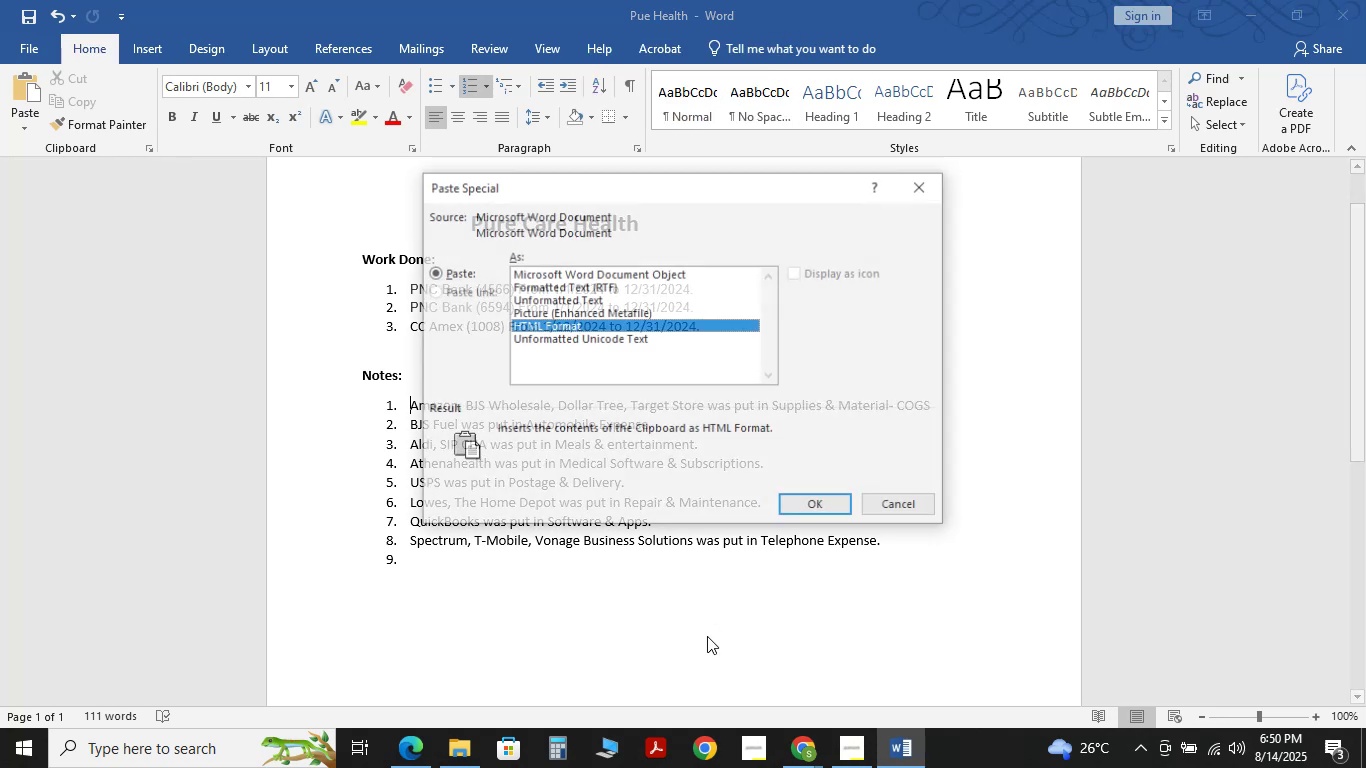 
type(esv)
 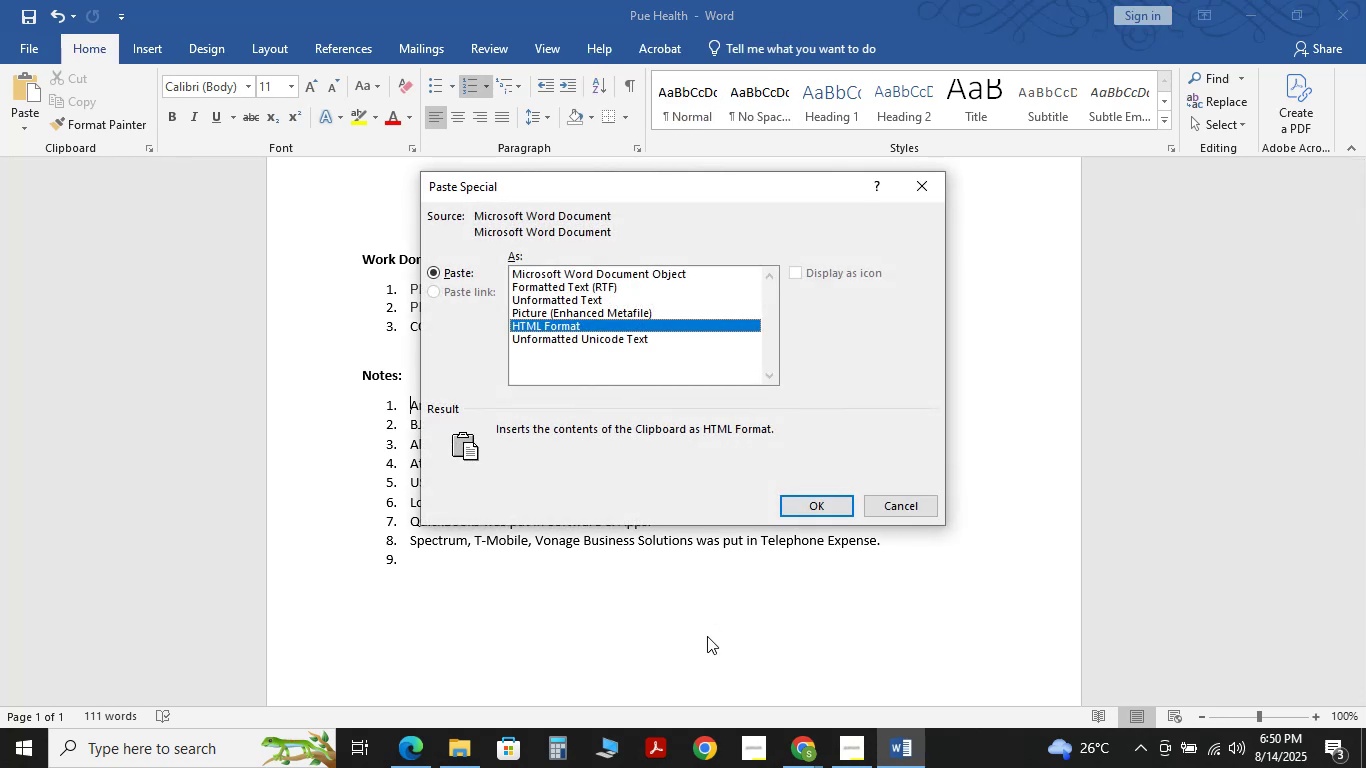 
key(ArrowUp)
 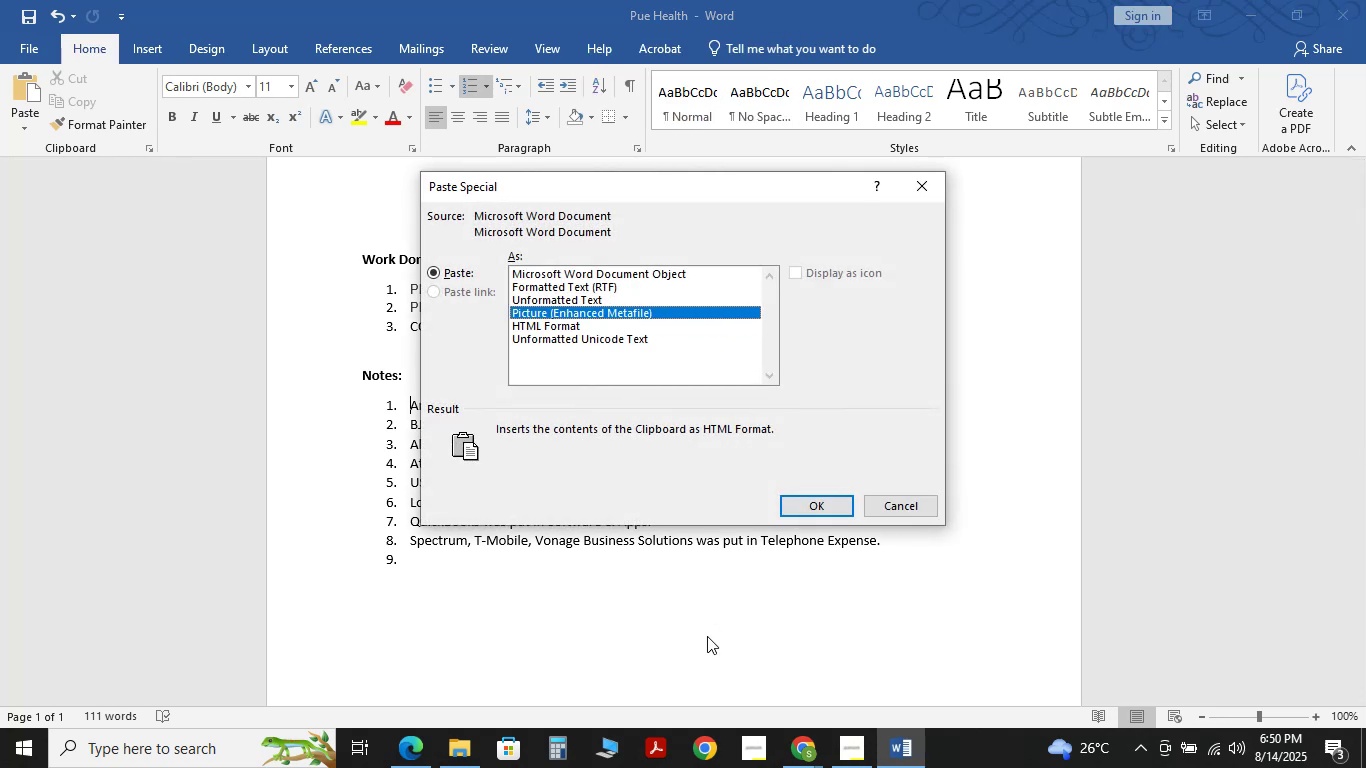 
key(ArrowUp)
 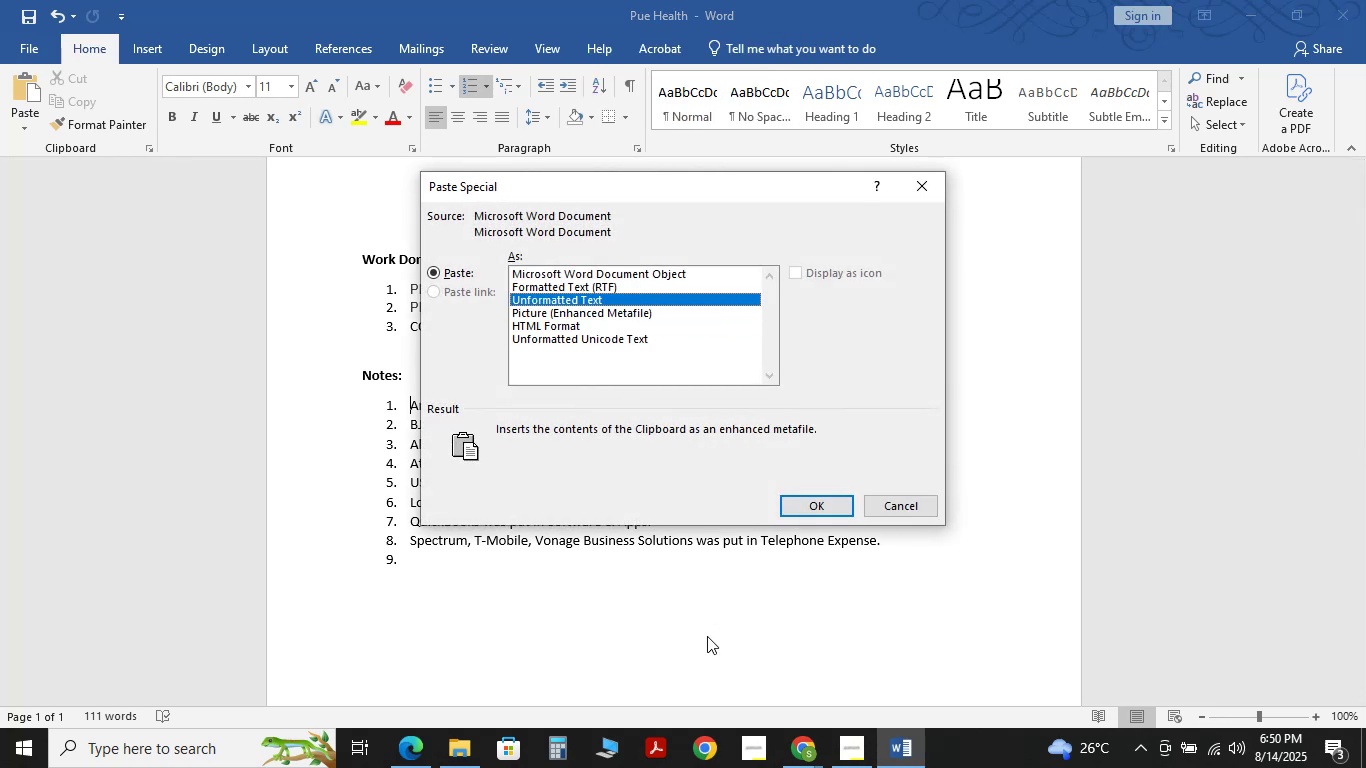 
key(Enter)
 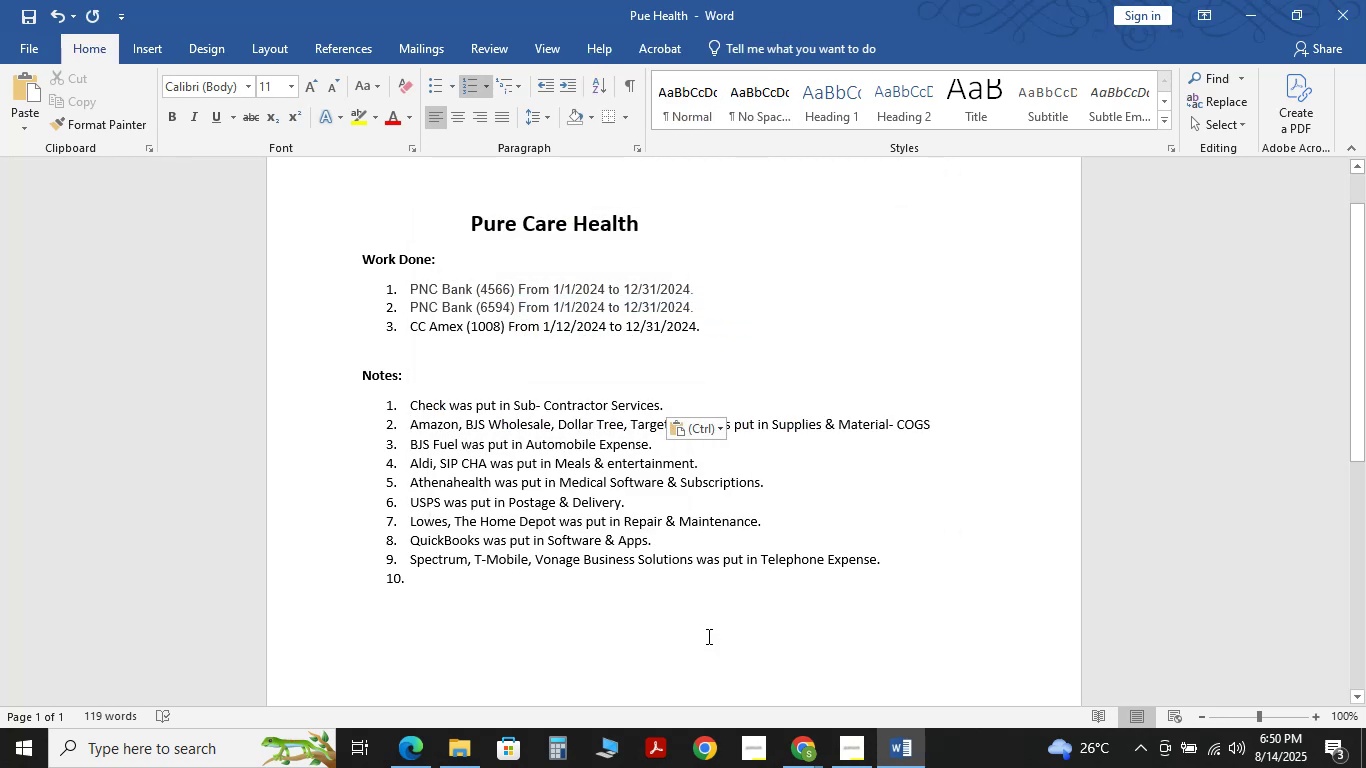 
key(ArrowUp)
 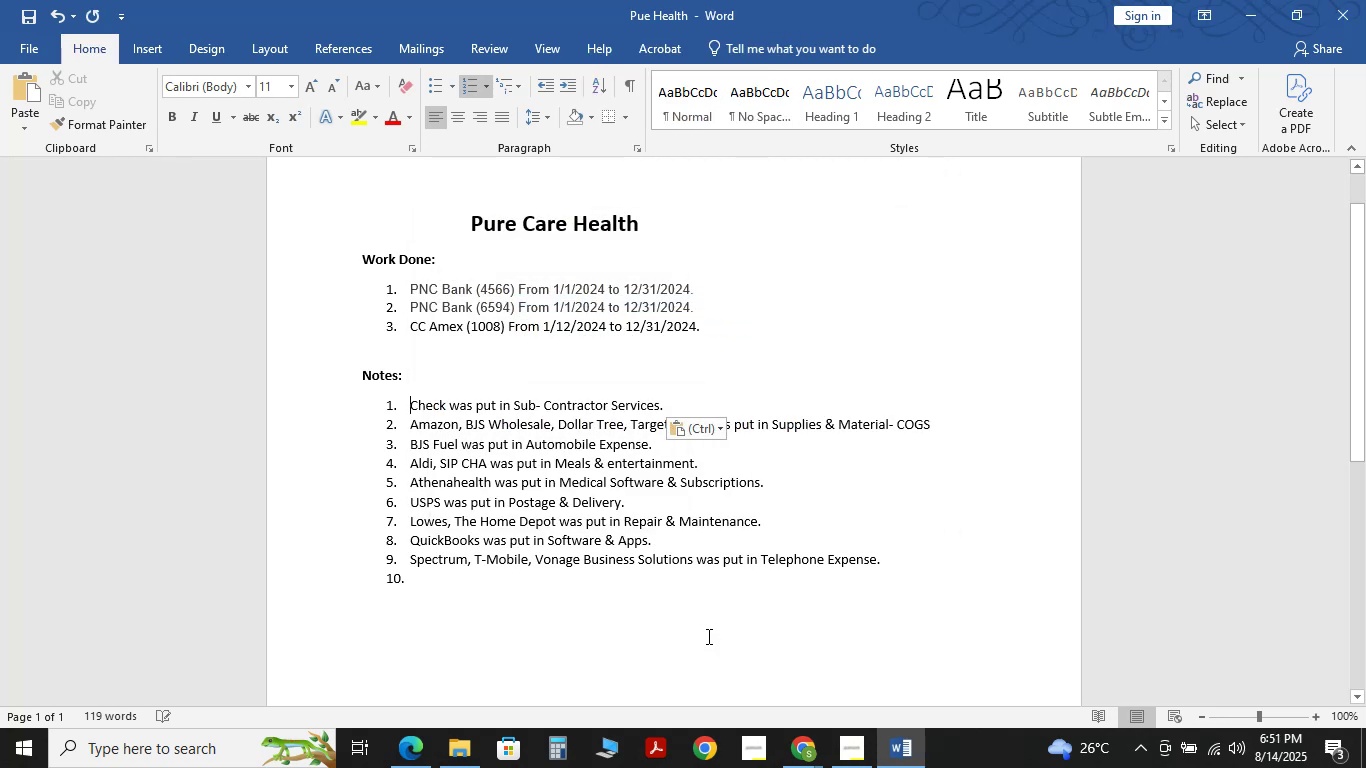 
hold_key(key=ArrowRight, duration=1.54)
 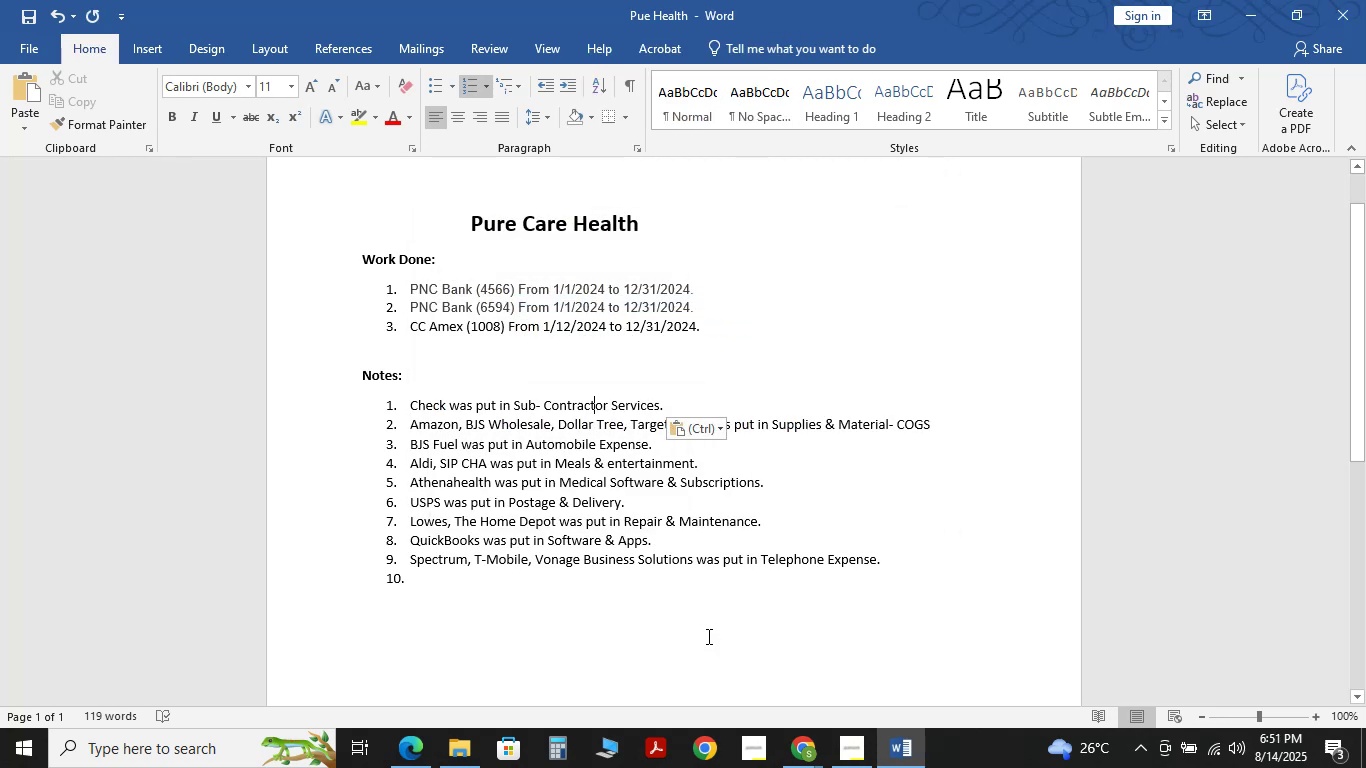 
key(ArrowRight)
 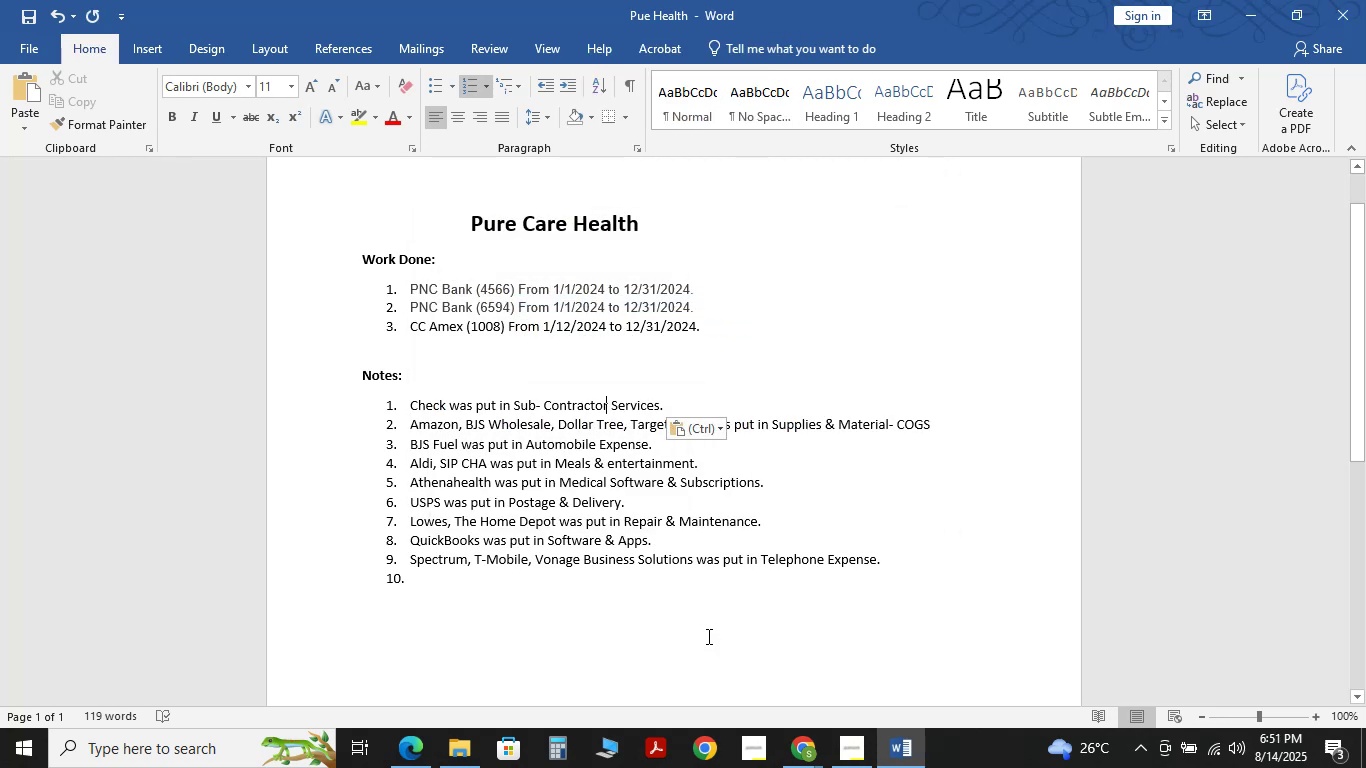 
key(ArrowRight)
 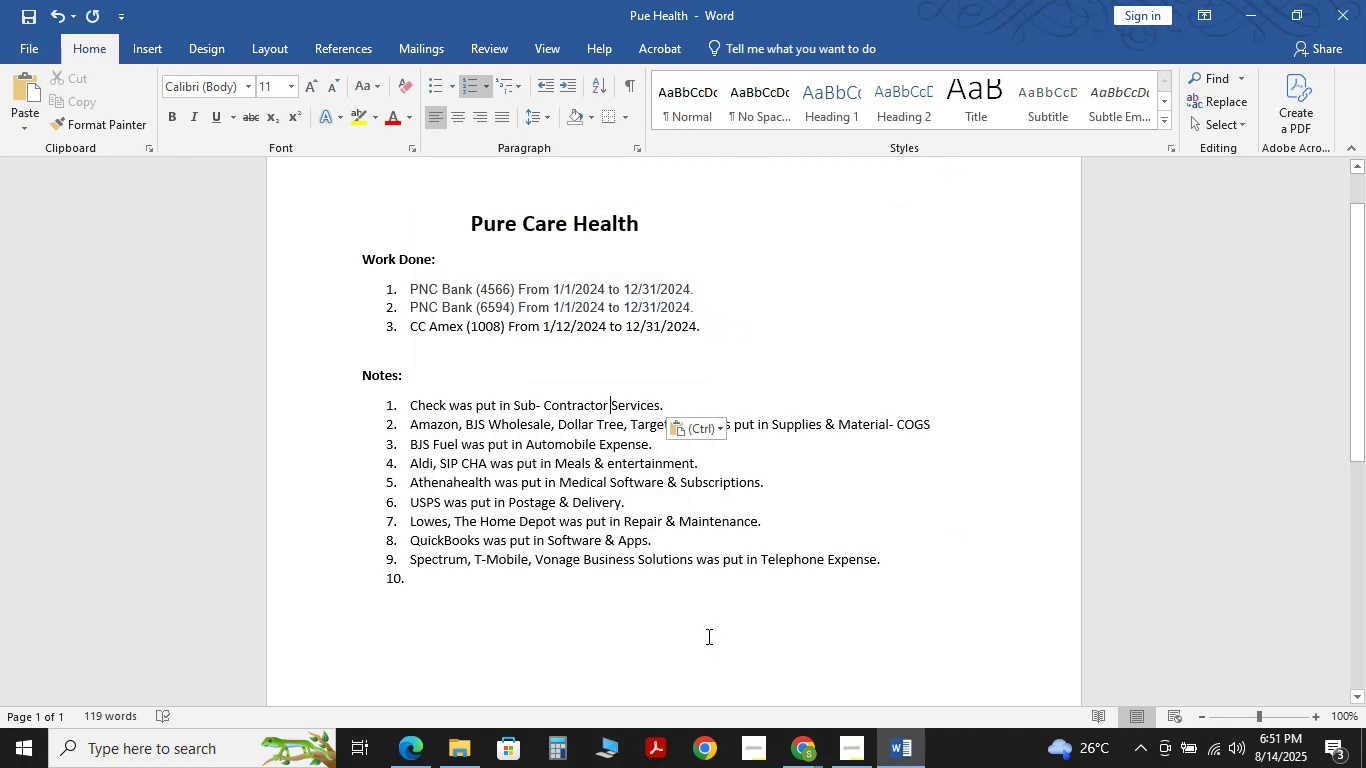 
key(ArrowRight)
 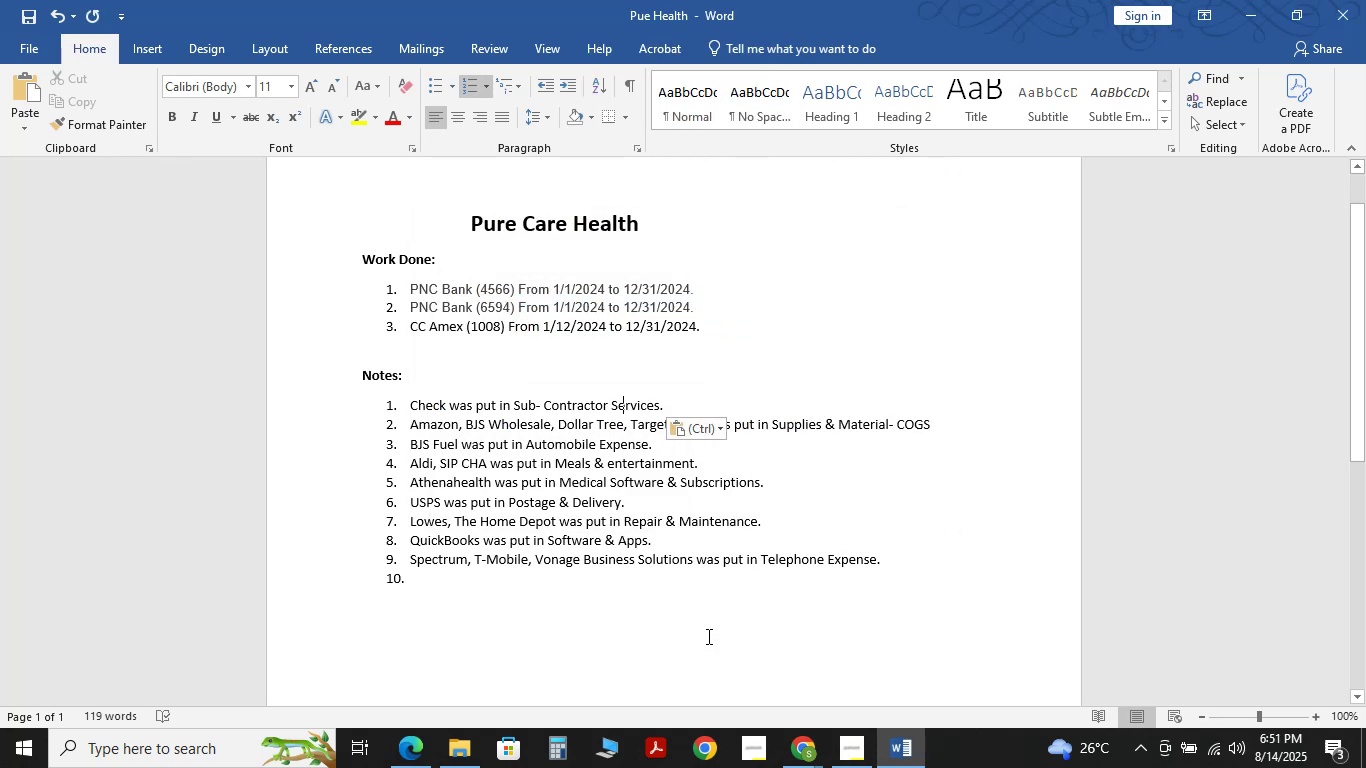 
key(ArrowRight)
 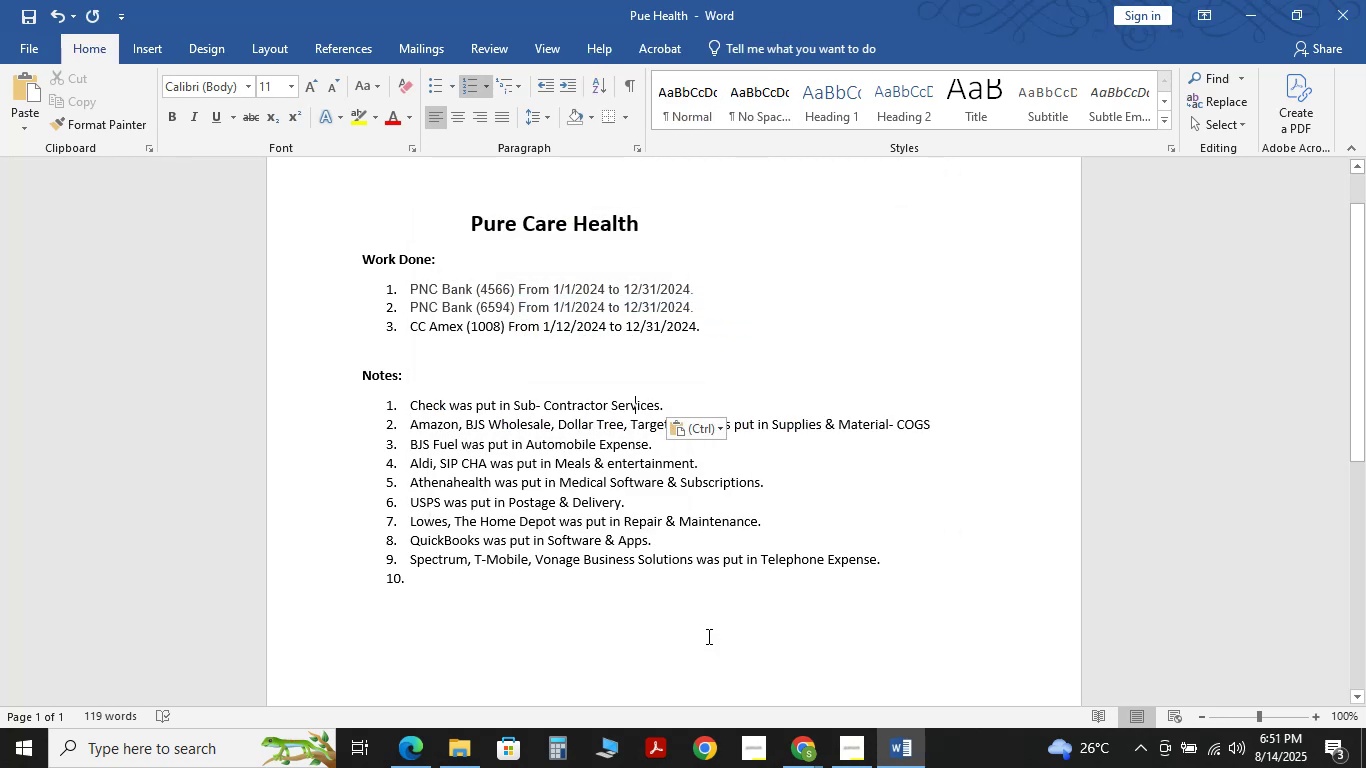 
key(ArrowRight)
 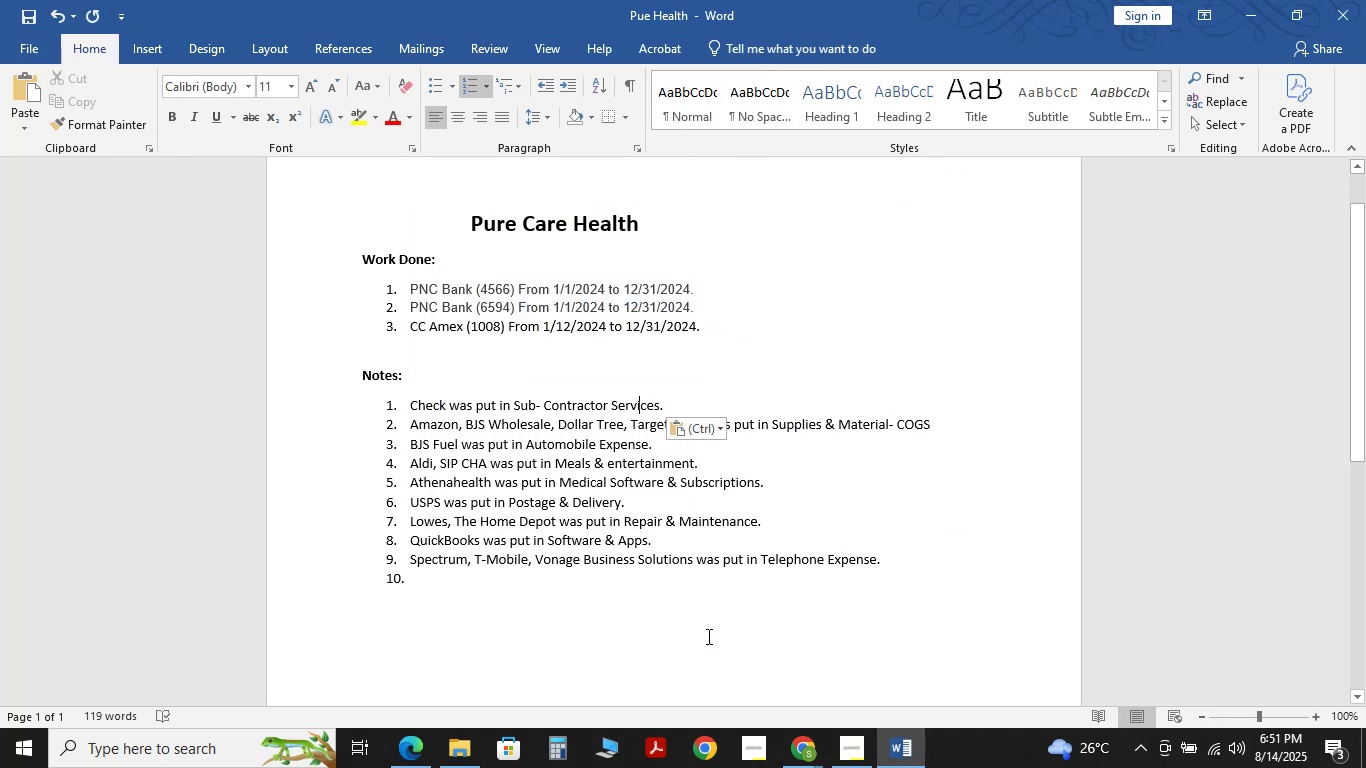 
key(ArrowRight)
 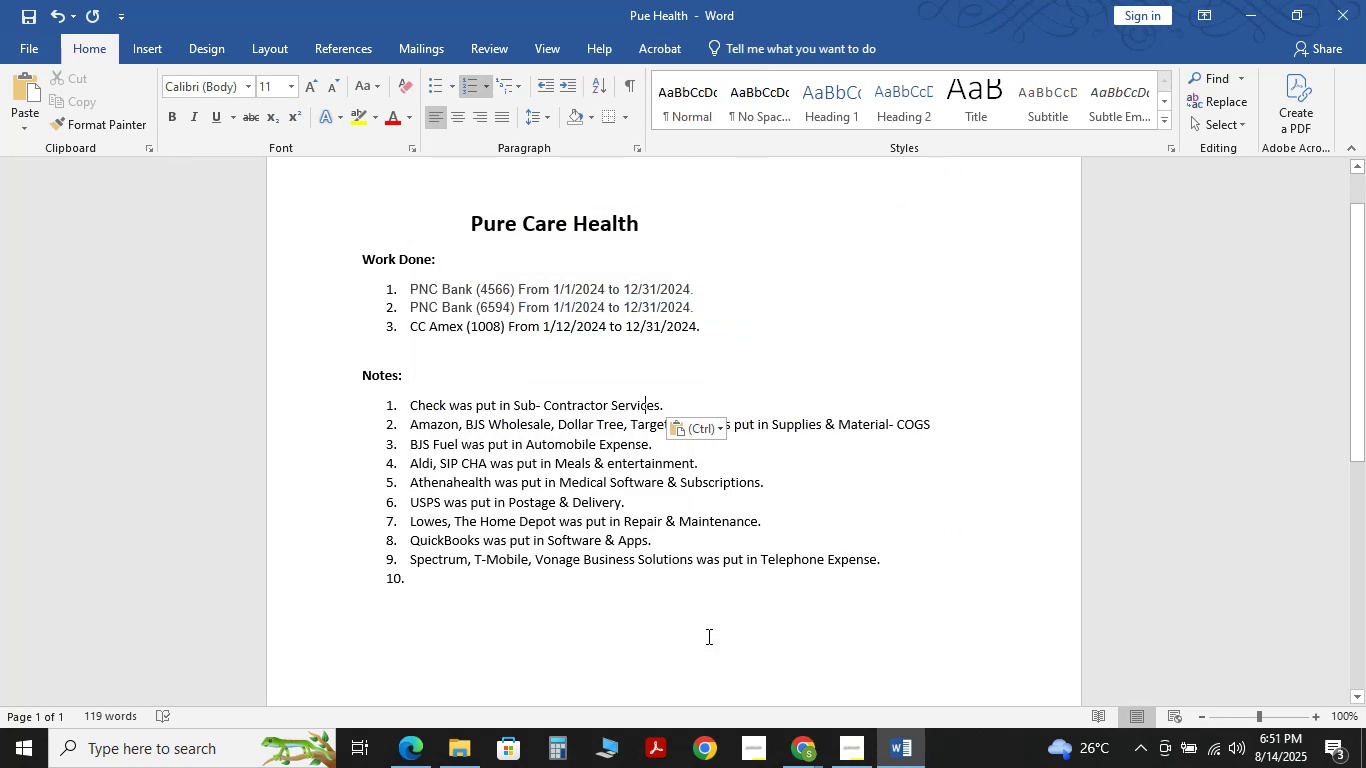 
key(ArrowRight)
 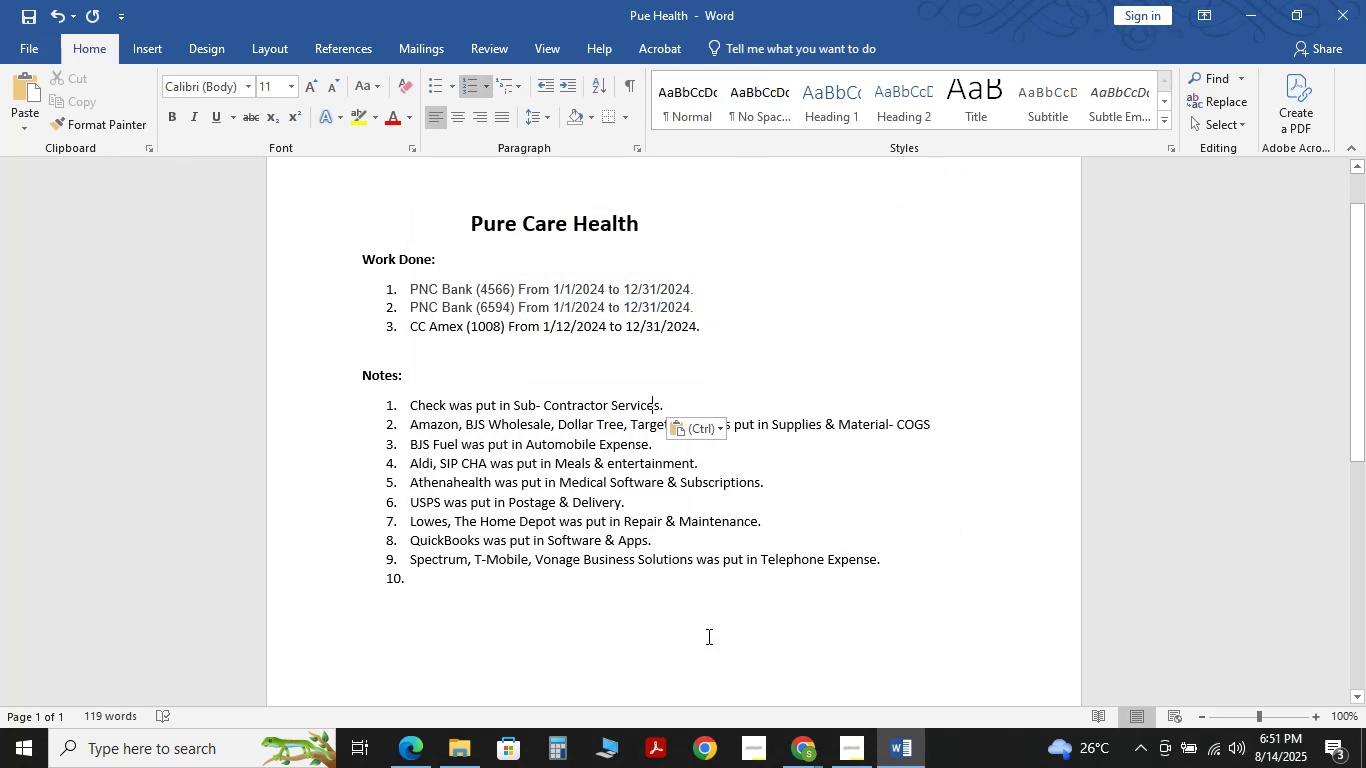 
key(ArrowRight)
 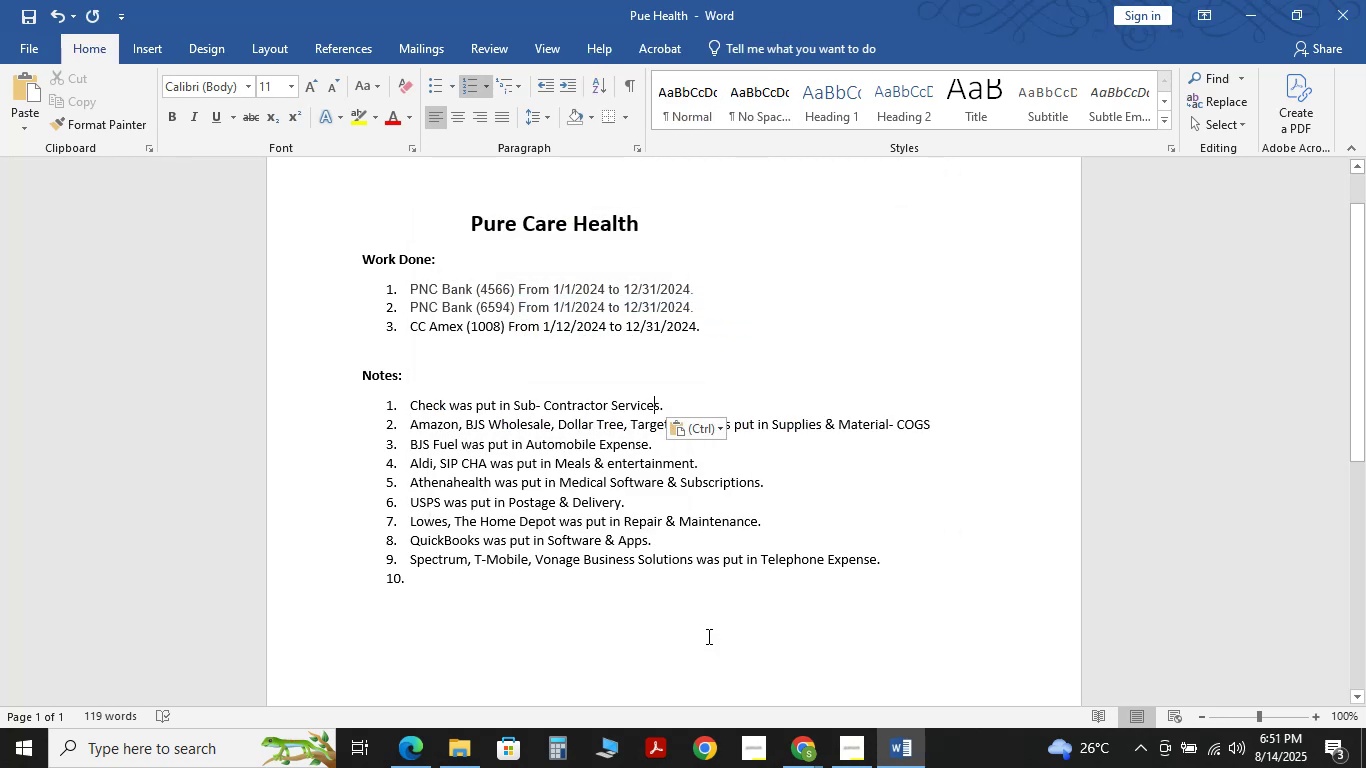 
key(ArrowRight)
 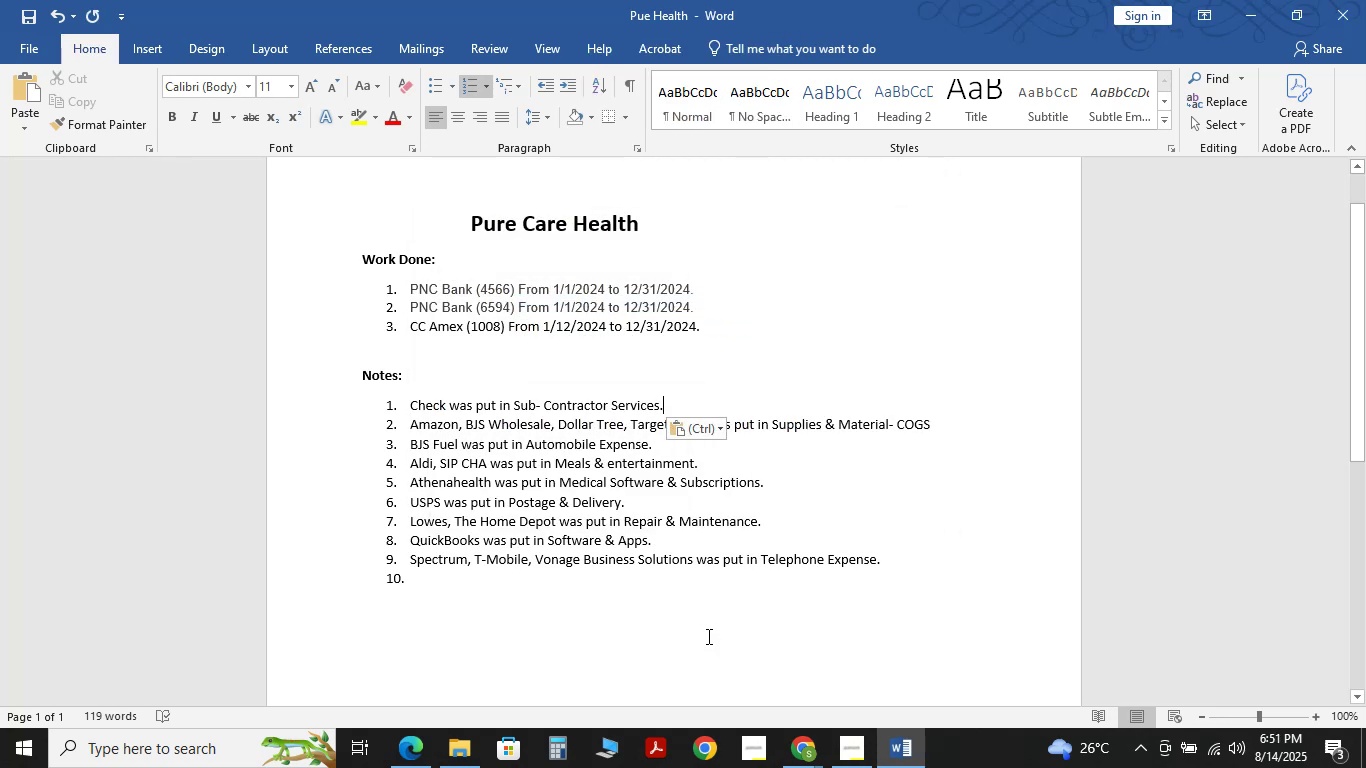 
key(Enter)
 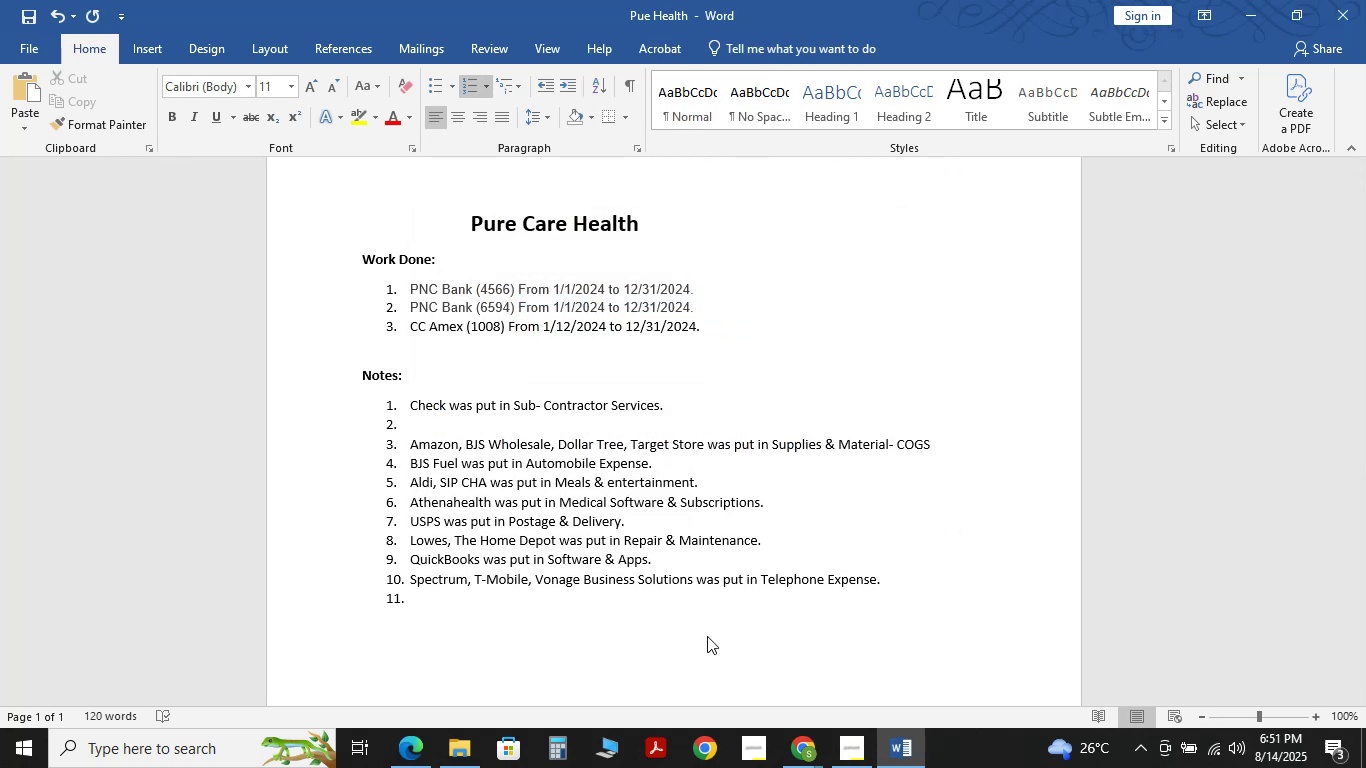 
key(Backspace)
 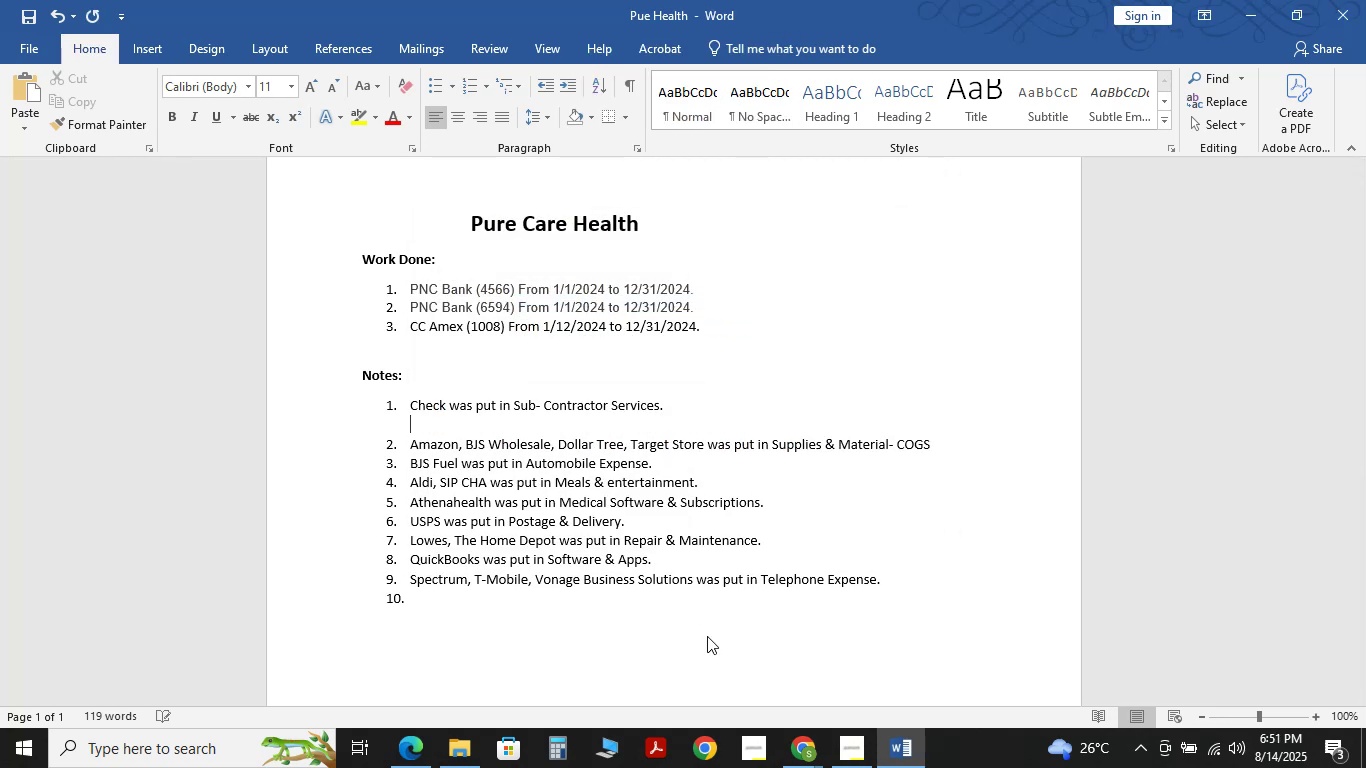 
key(Backspace)
 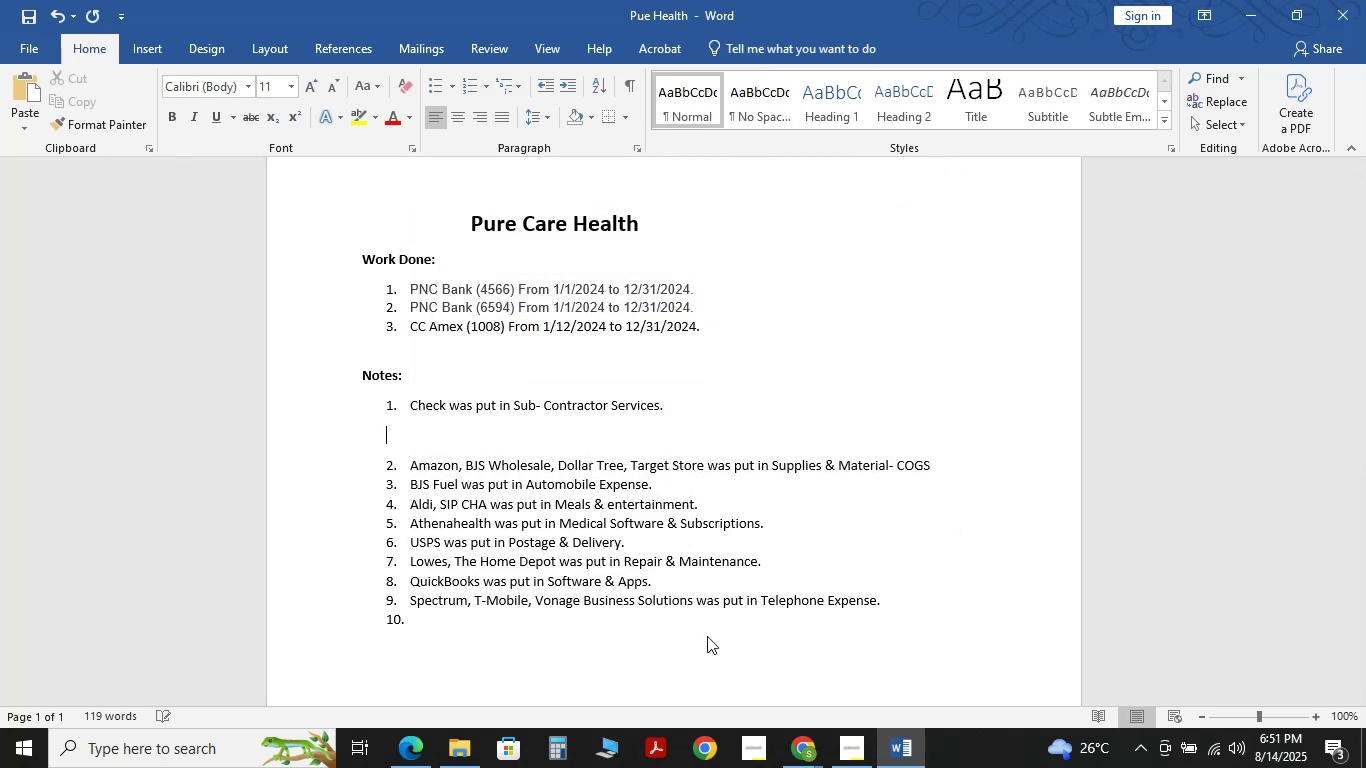 
key(Backspace)
 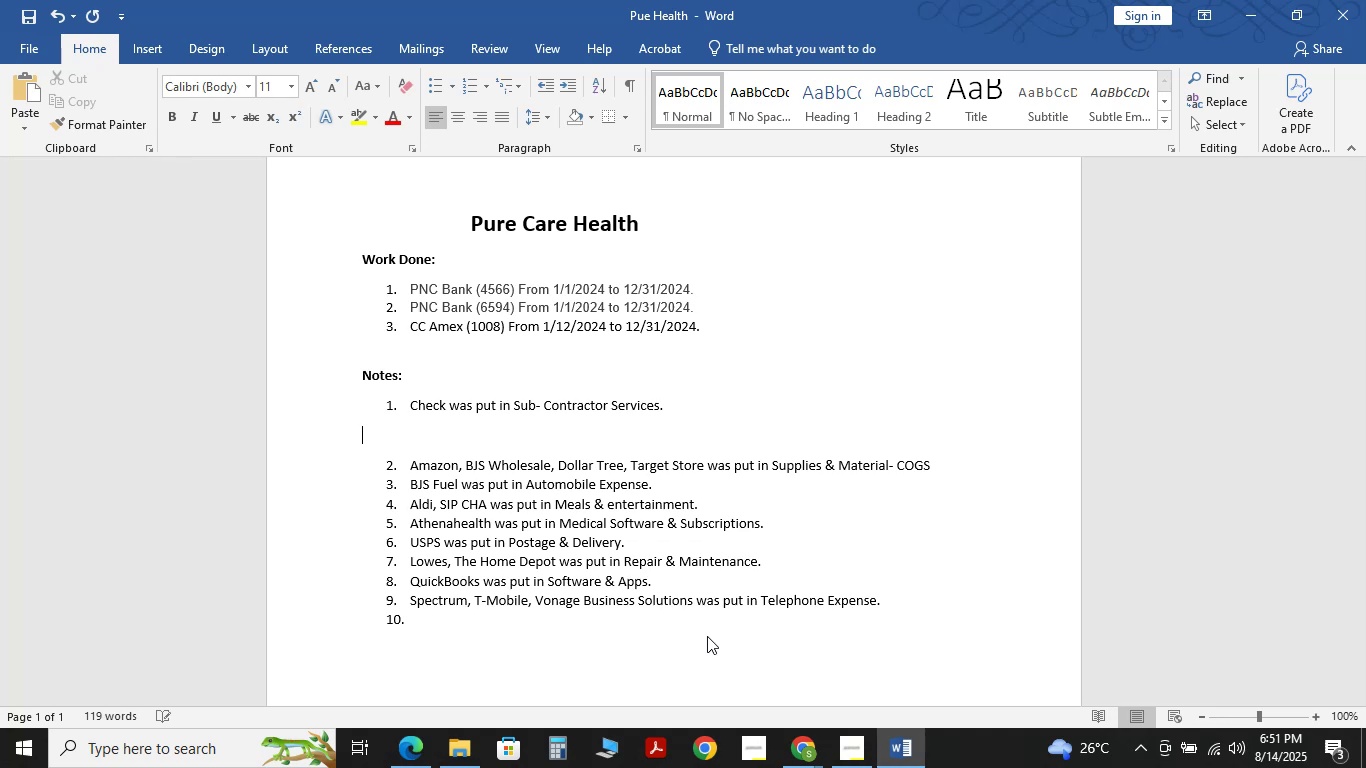 
key(Backspace)
 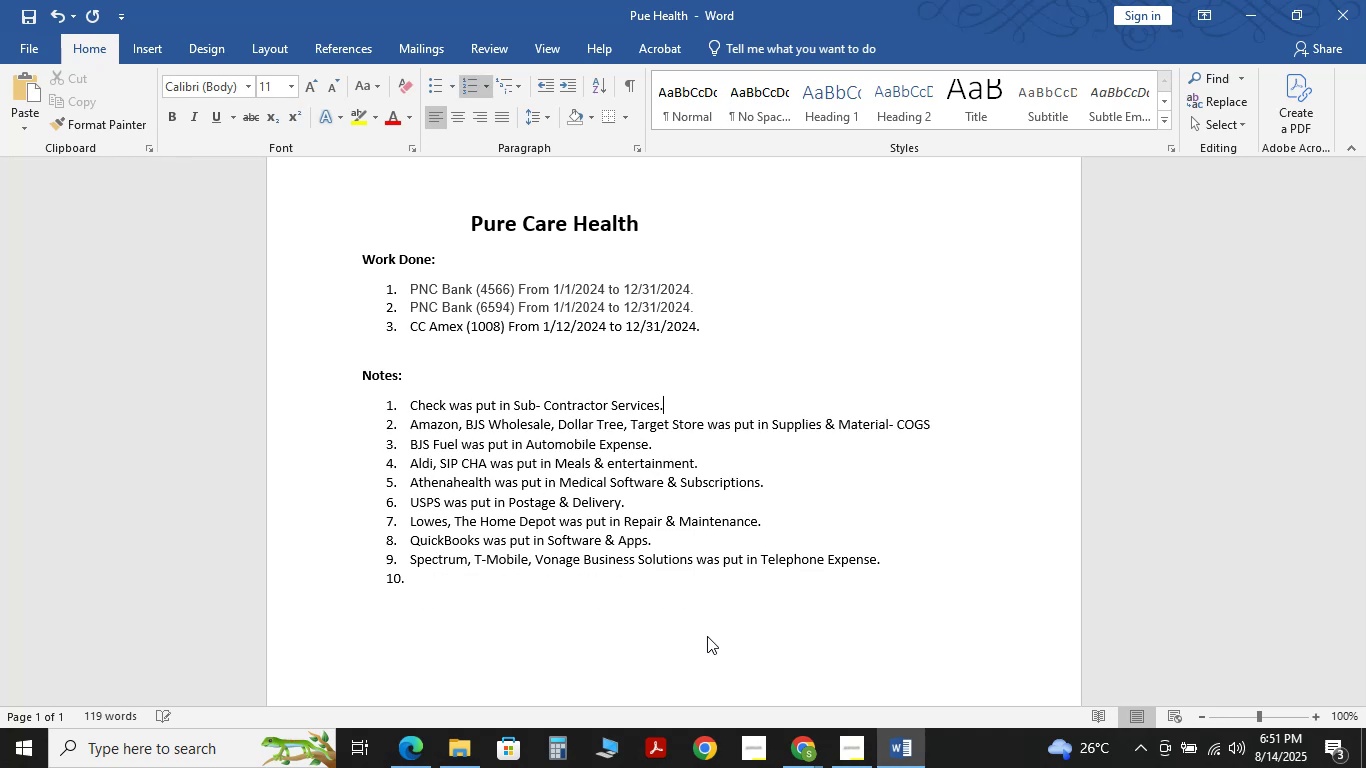 
hold_key(key=ArrowLeft, duration=1.52)
 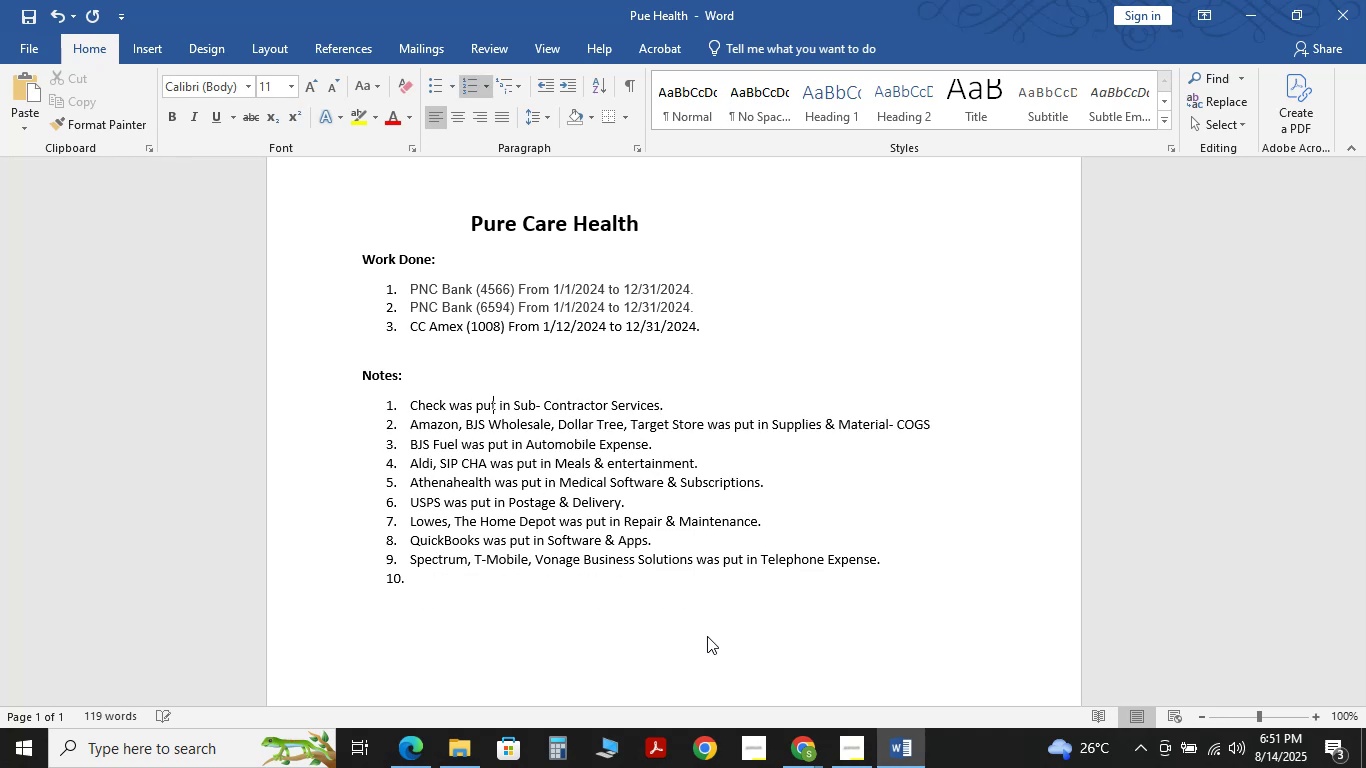 
key(ArrowLeft)
 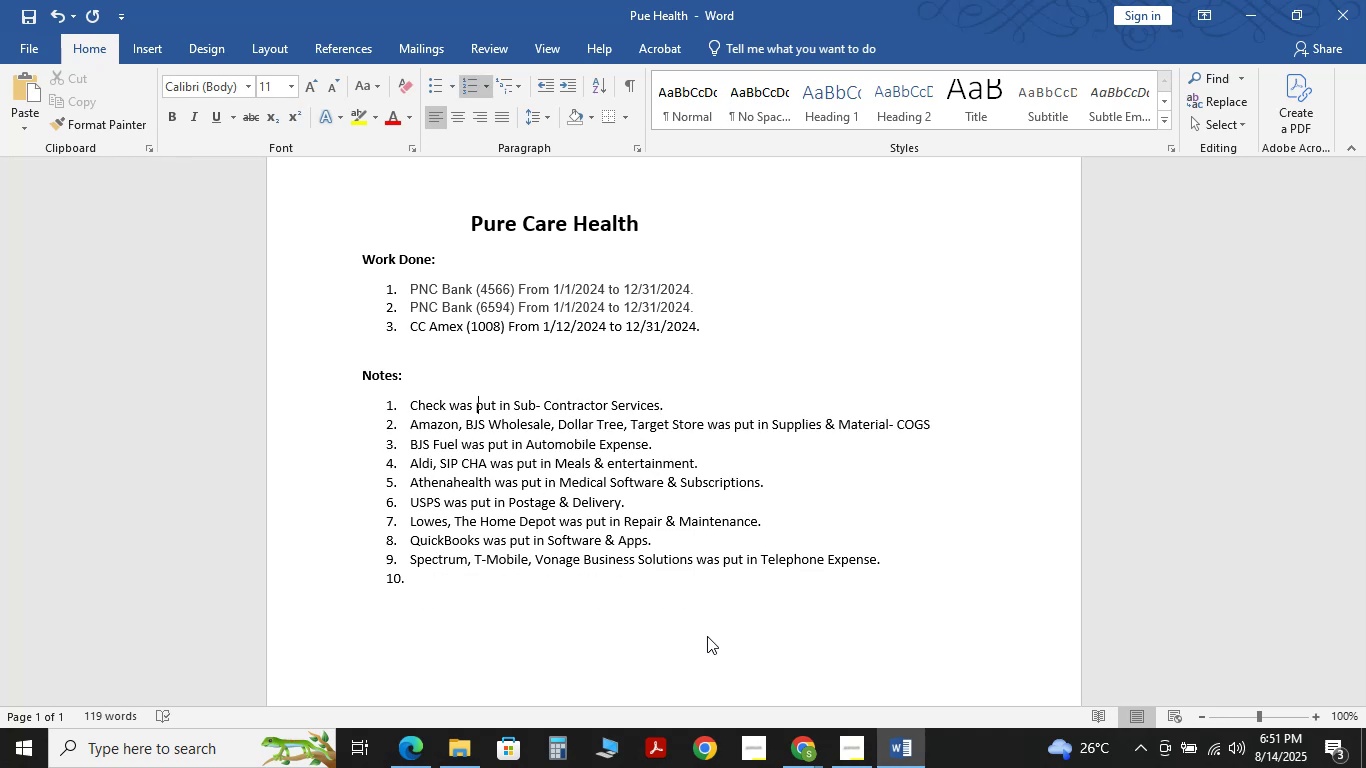 
key(ArrowLeft)
 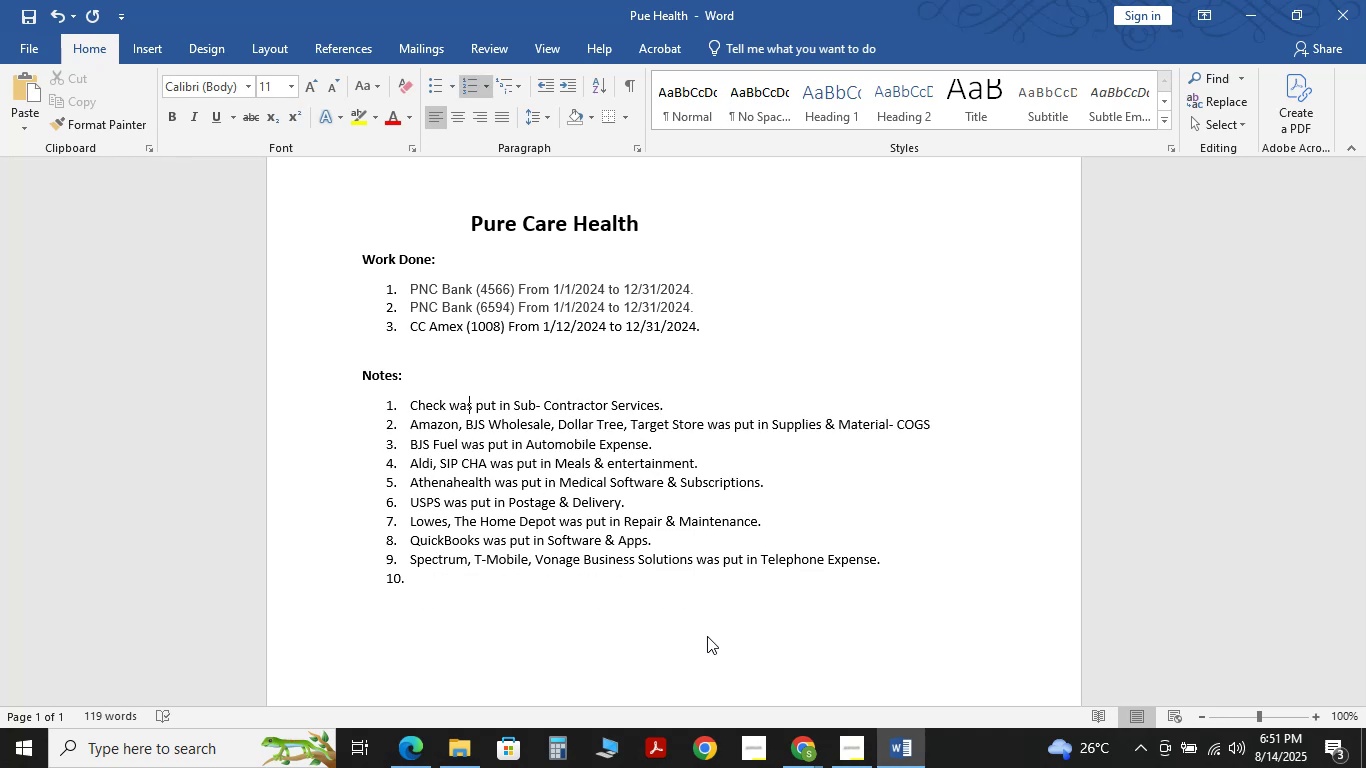 
key(ArrowLeft)
 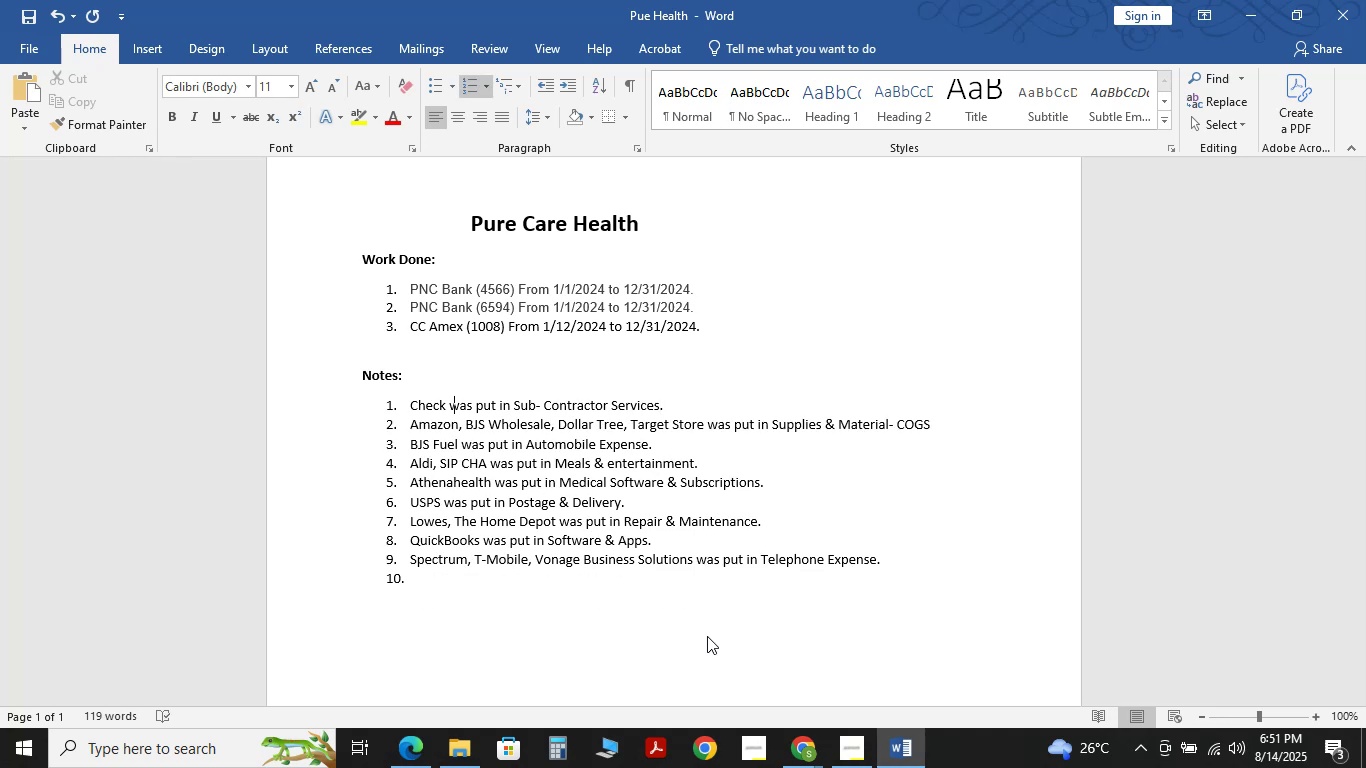 
key(ArrowLeft)
 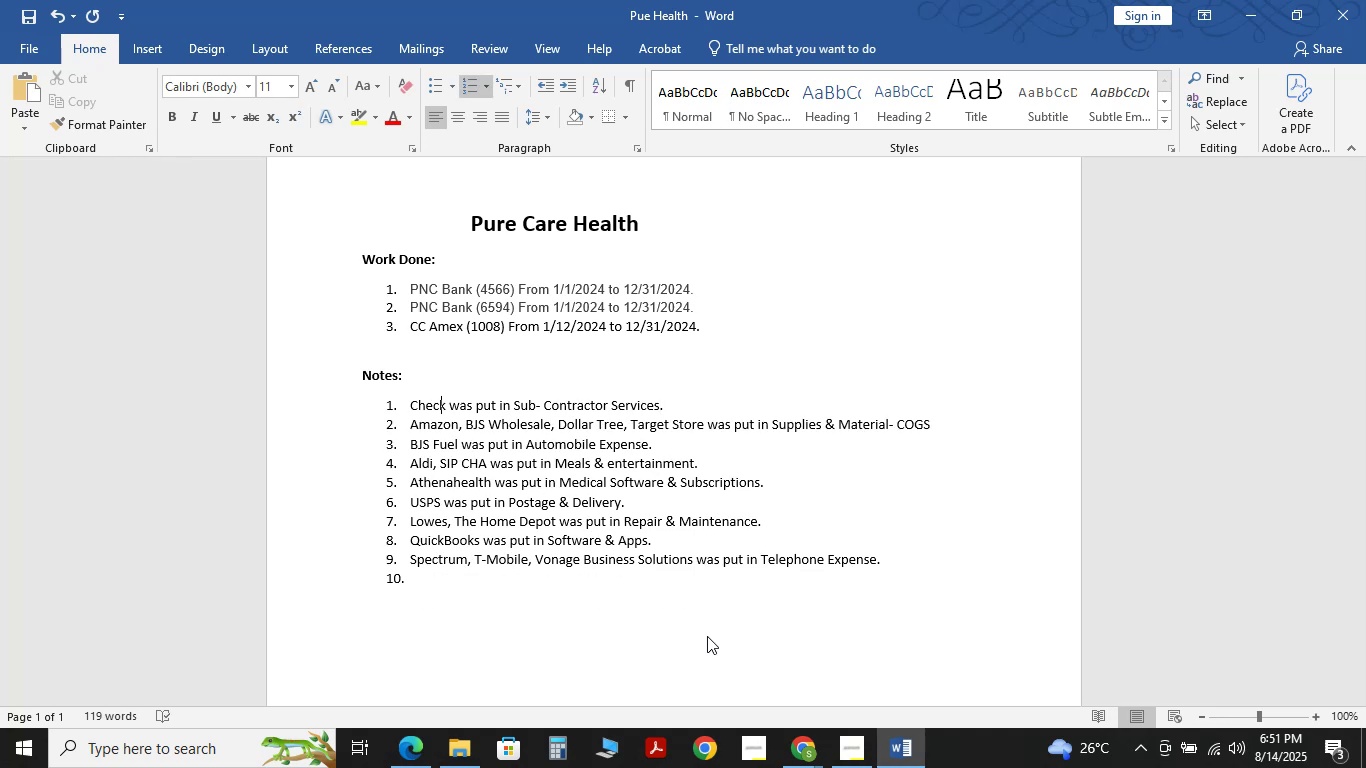 
key(ArrowLeft)
 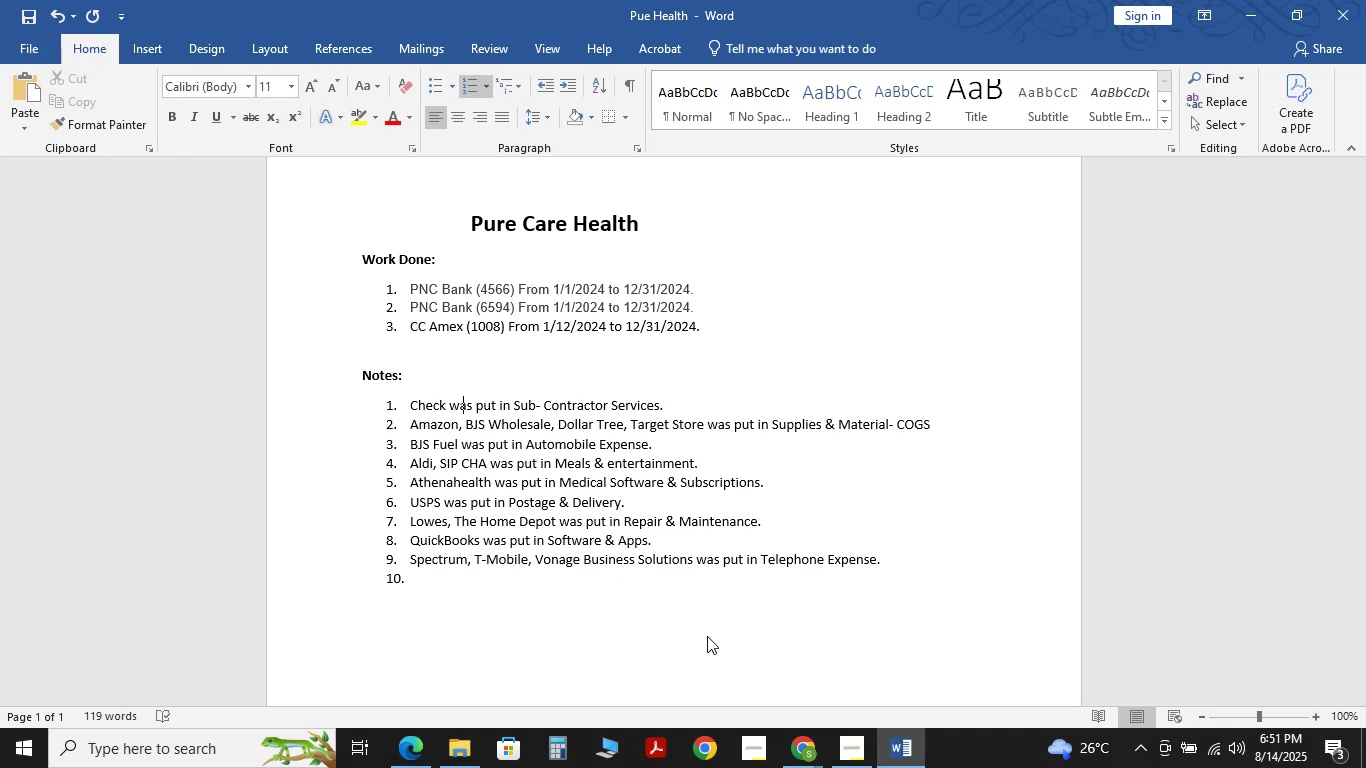 
key(ArrowLeft)
 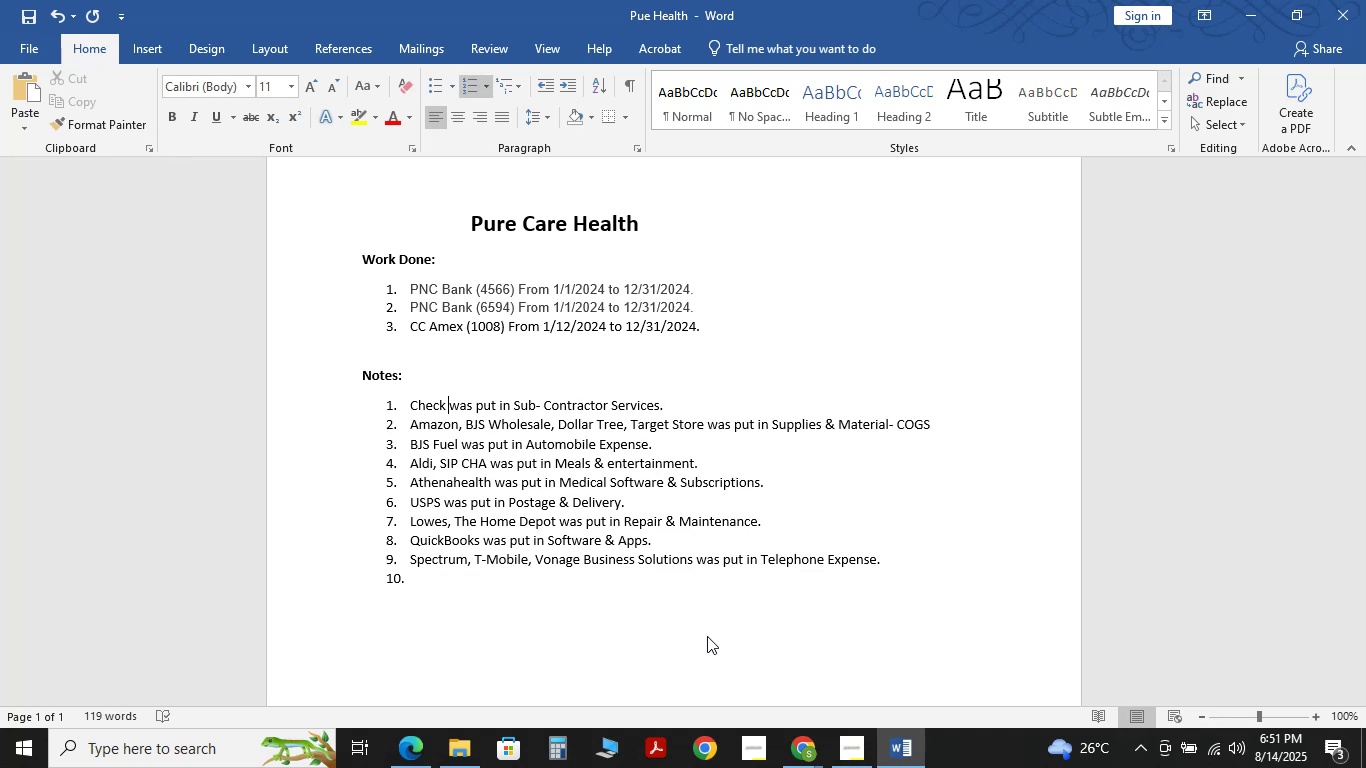 
key(ArrowLeft)
 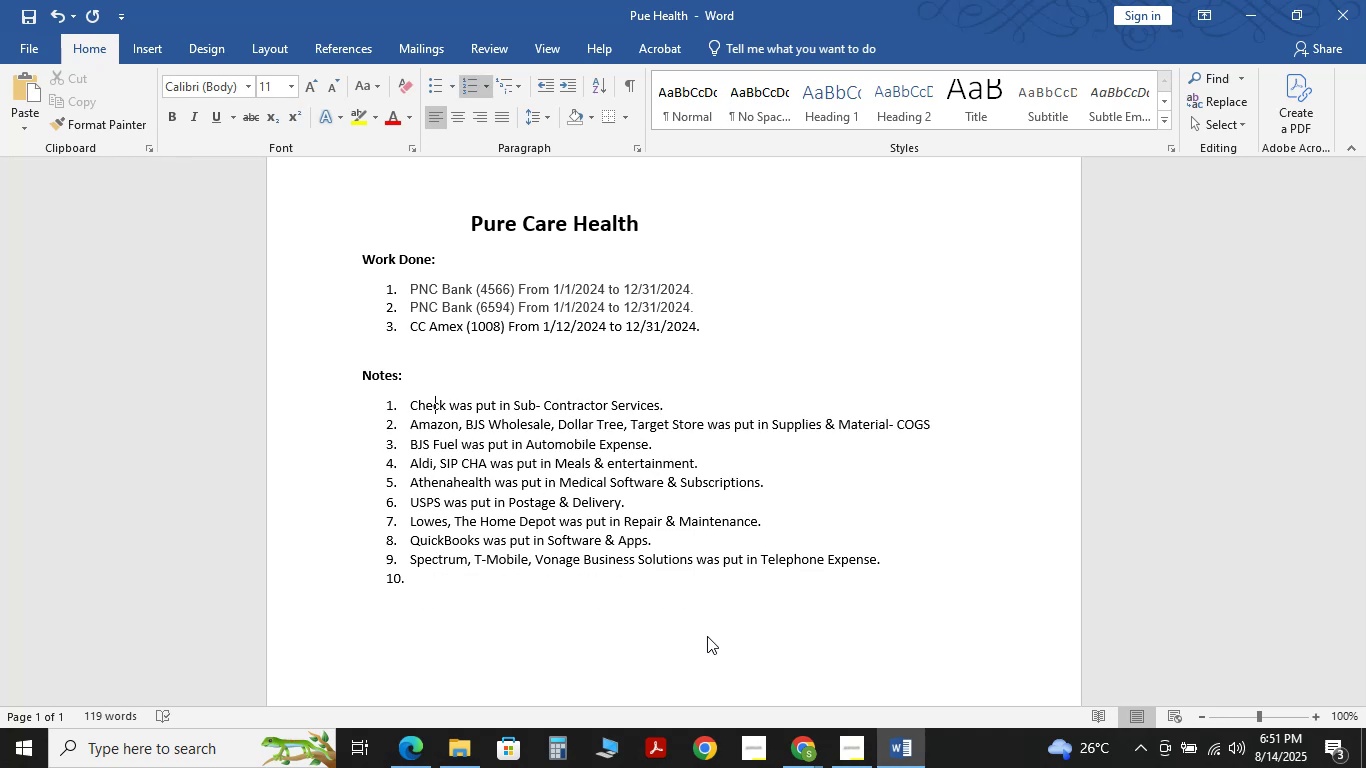 
key(ArrowLeft)
 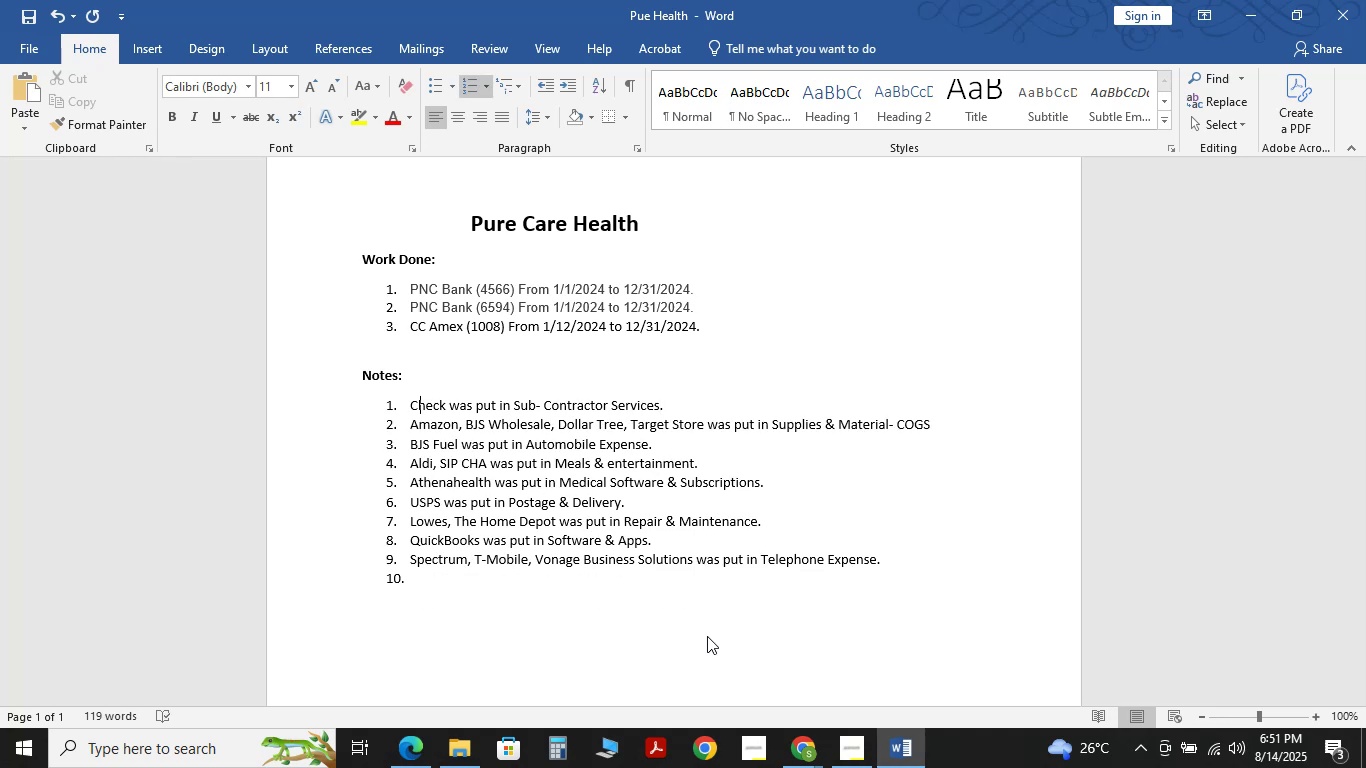 
key(ArrowLeft)
 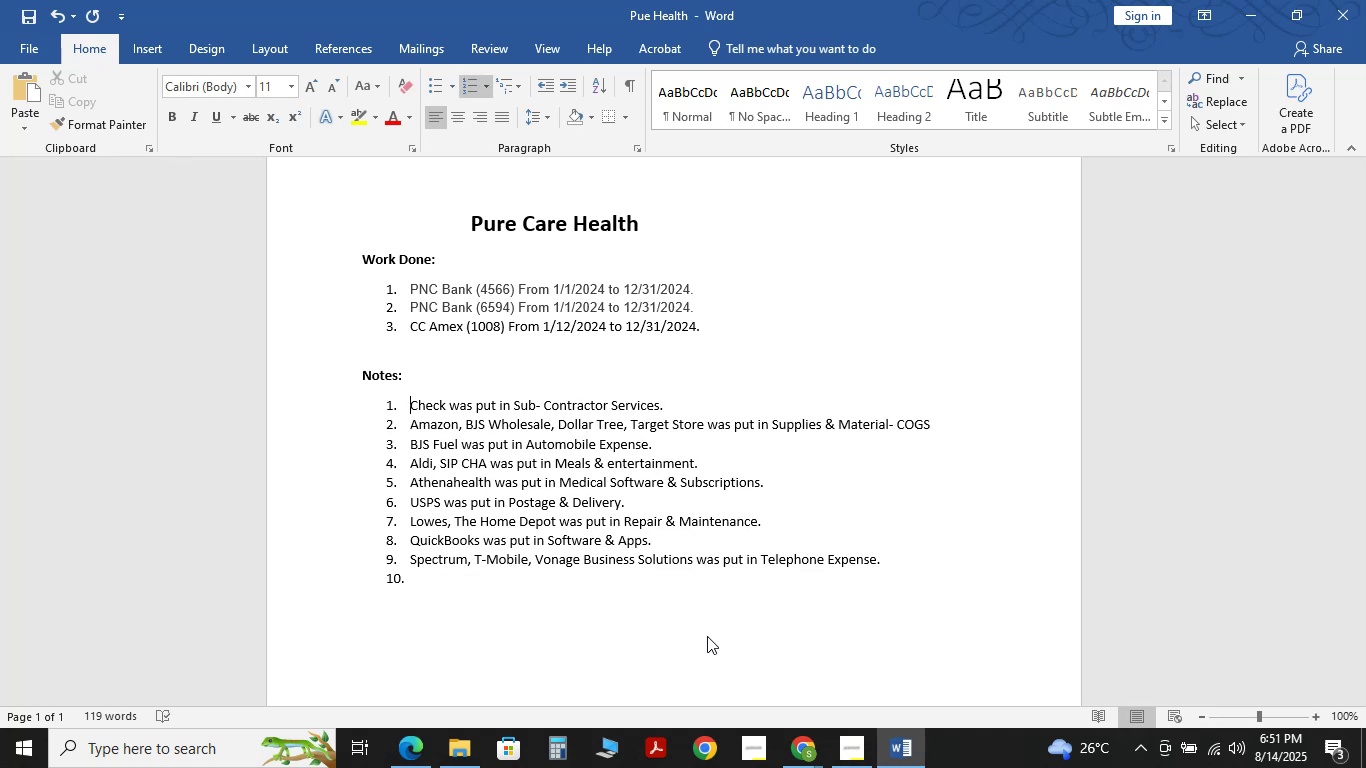 
key(Enter)
 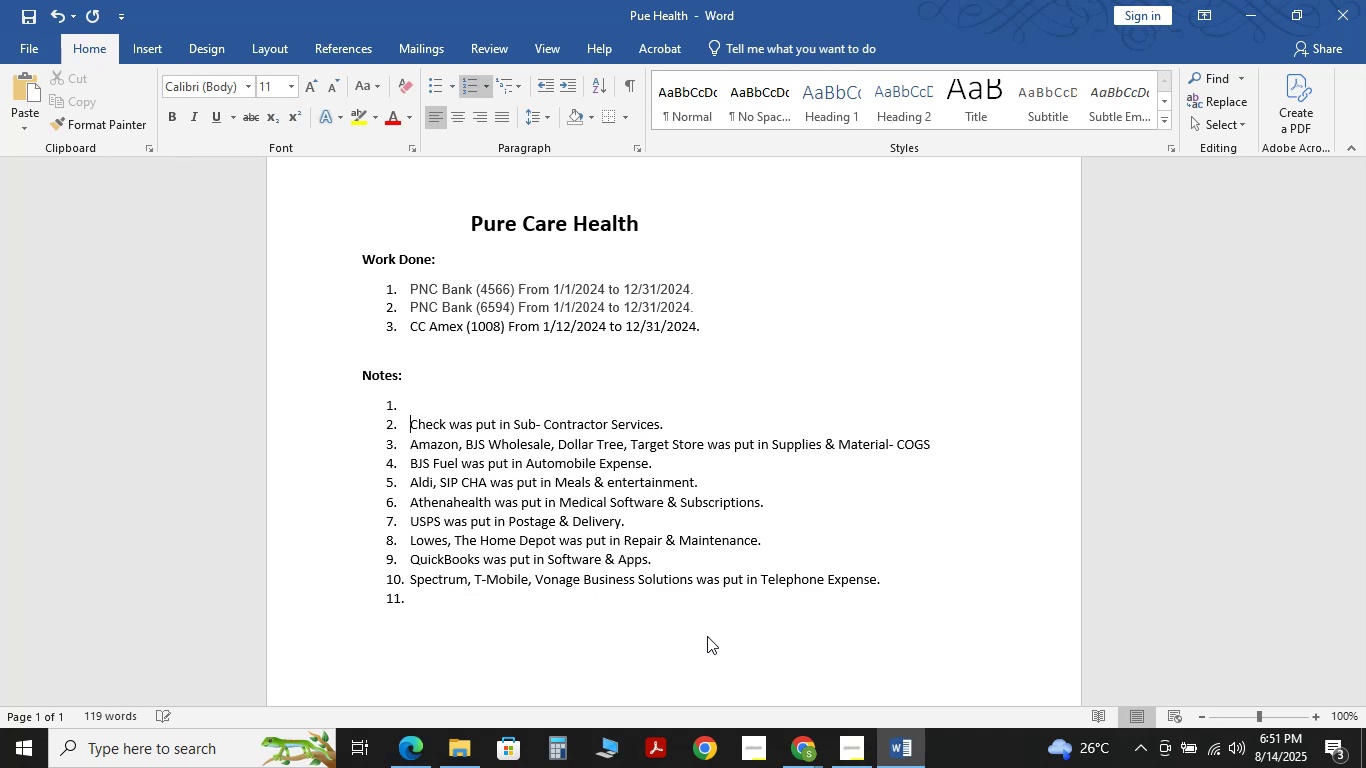 
key(ArrowUp)
 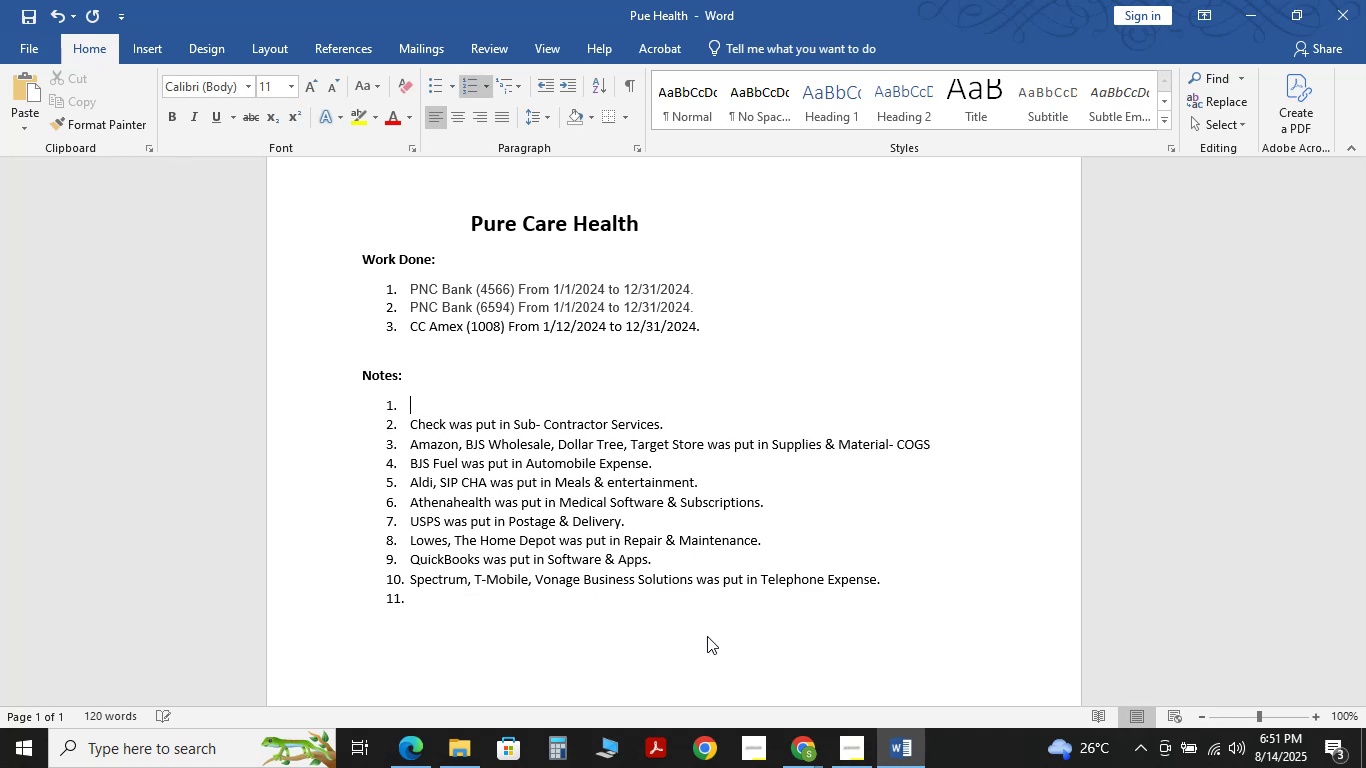 
type(Mechant )
key(Backspace)
 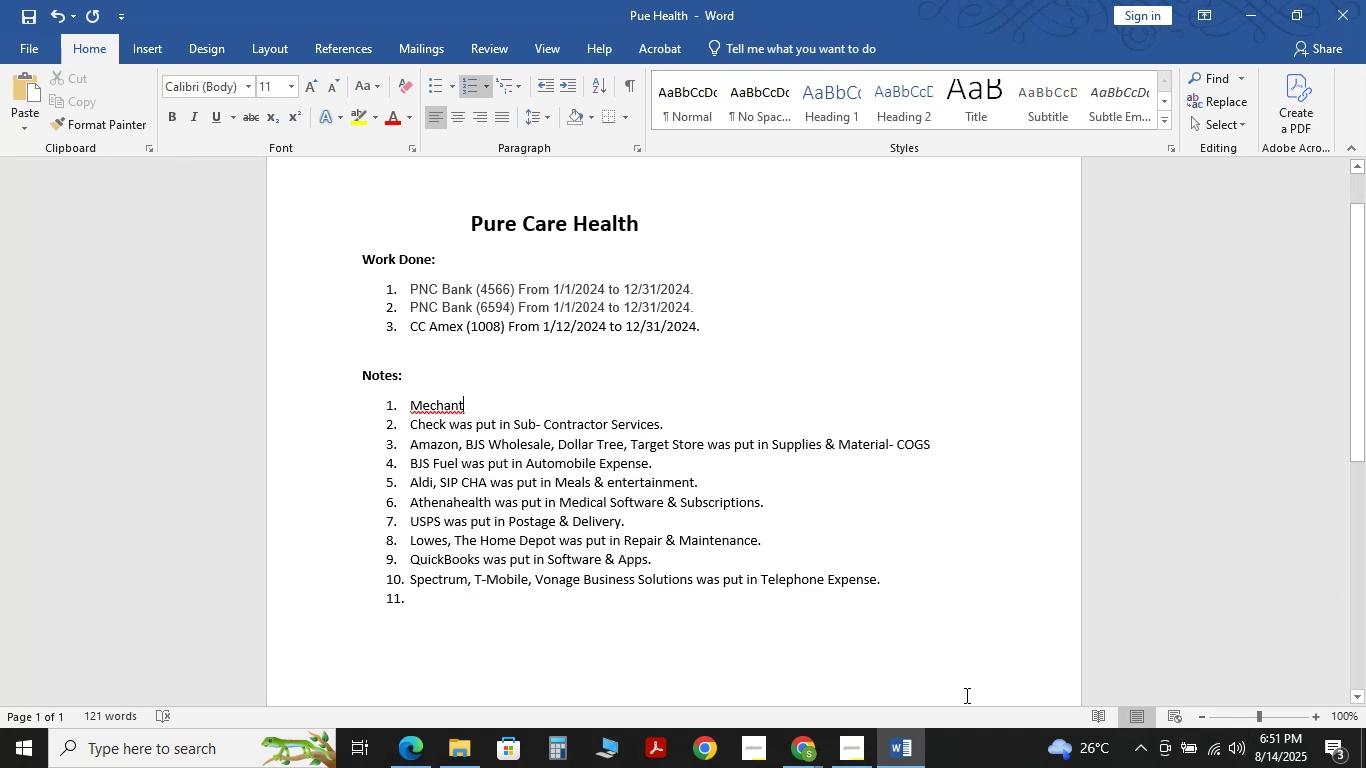 
left_click([812, 752])
 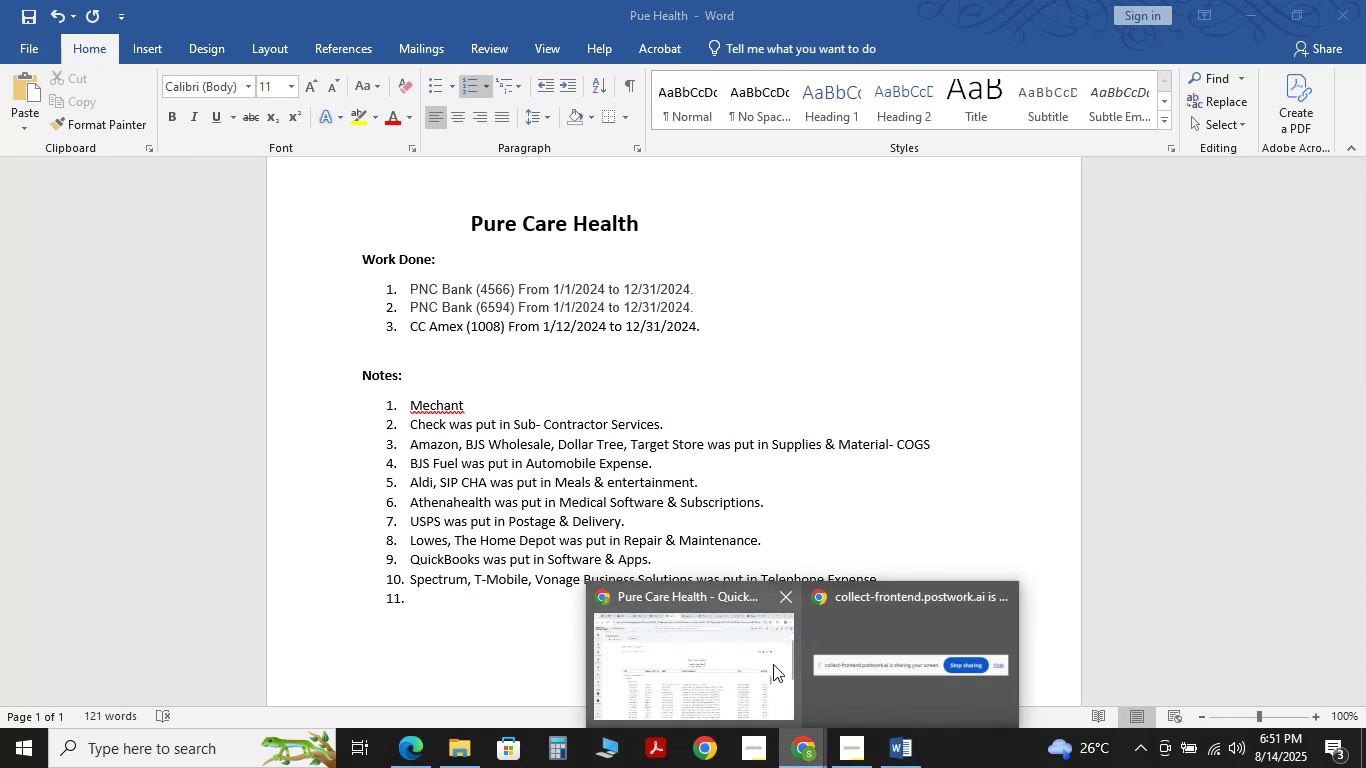 
left_click([773, 664])
 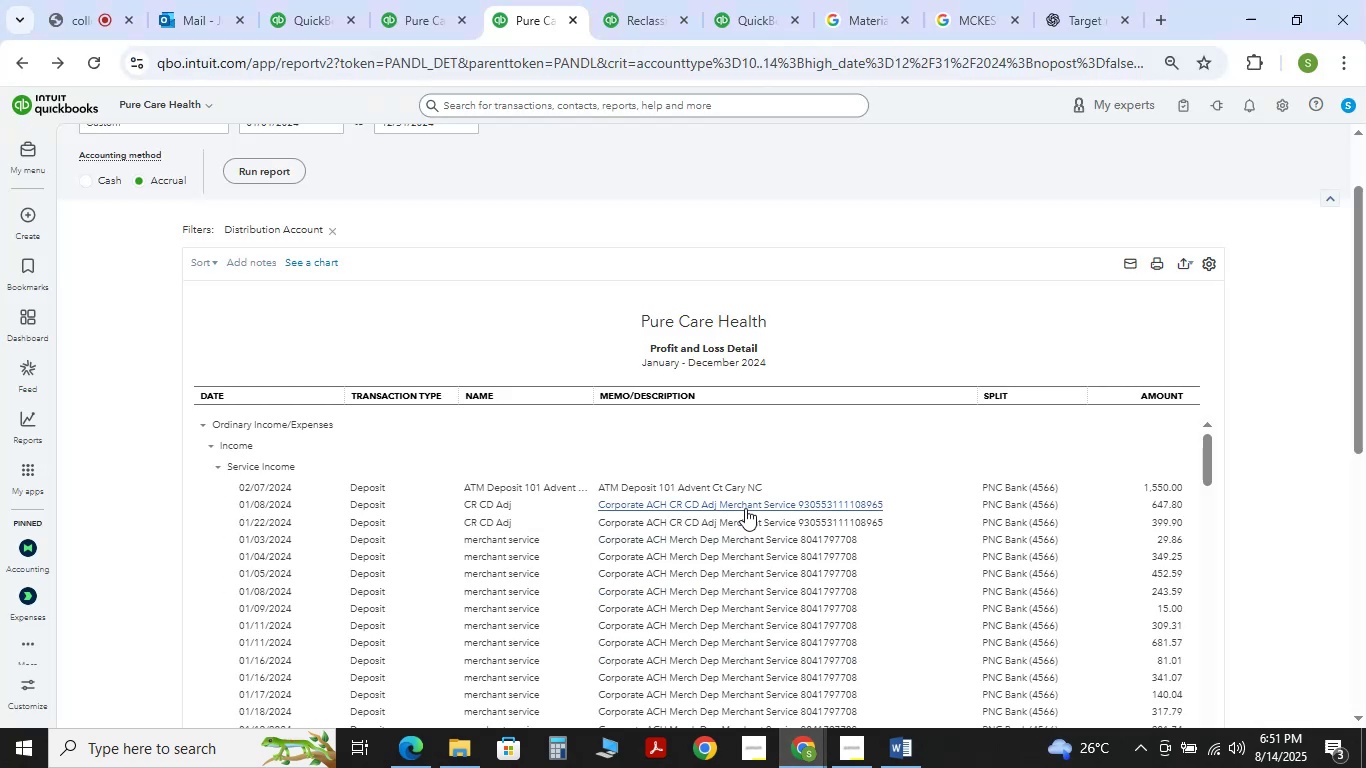 
wait(8.24)
 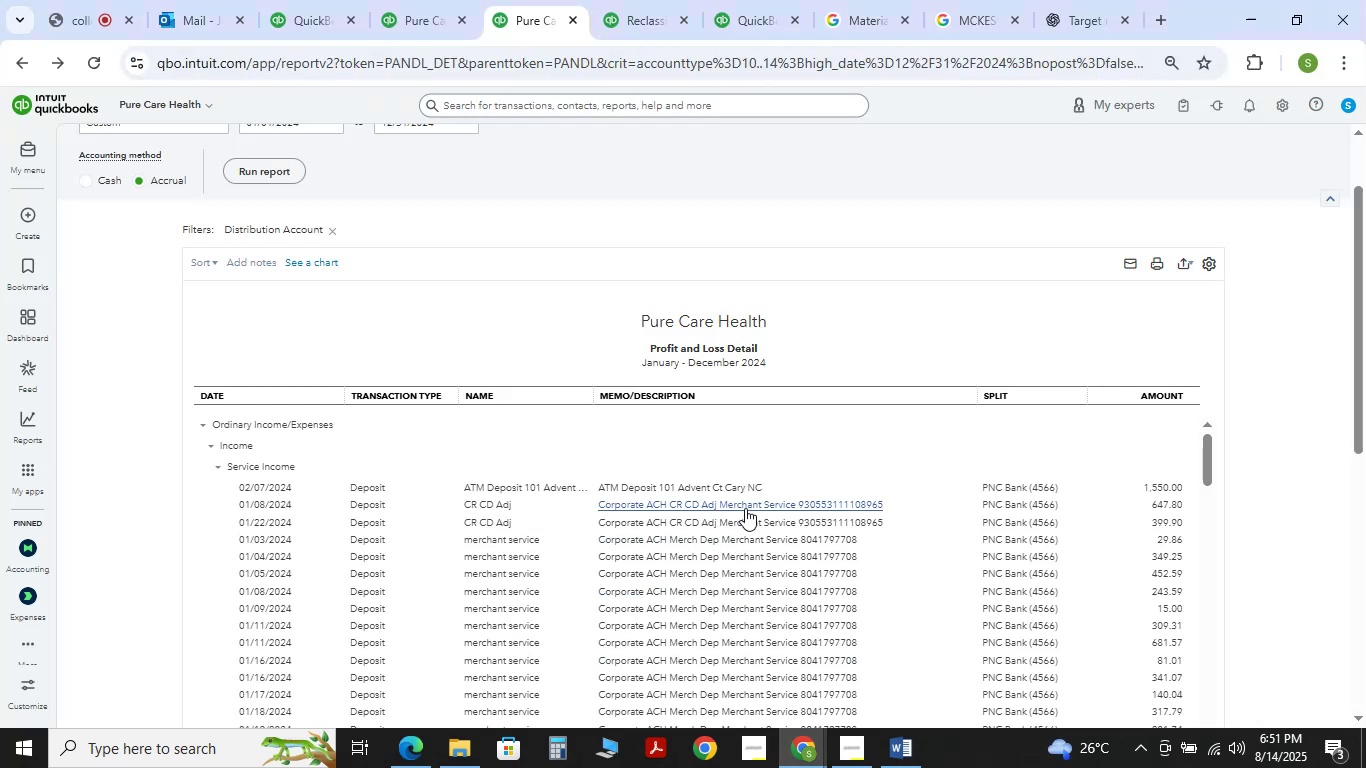 
left_click([900, 763])
 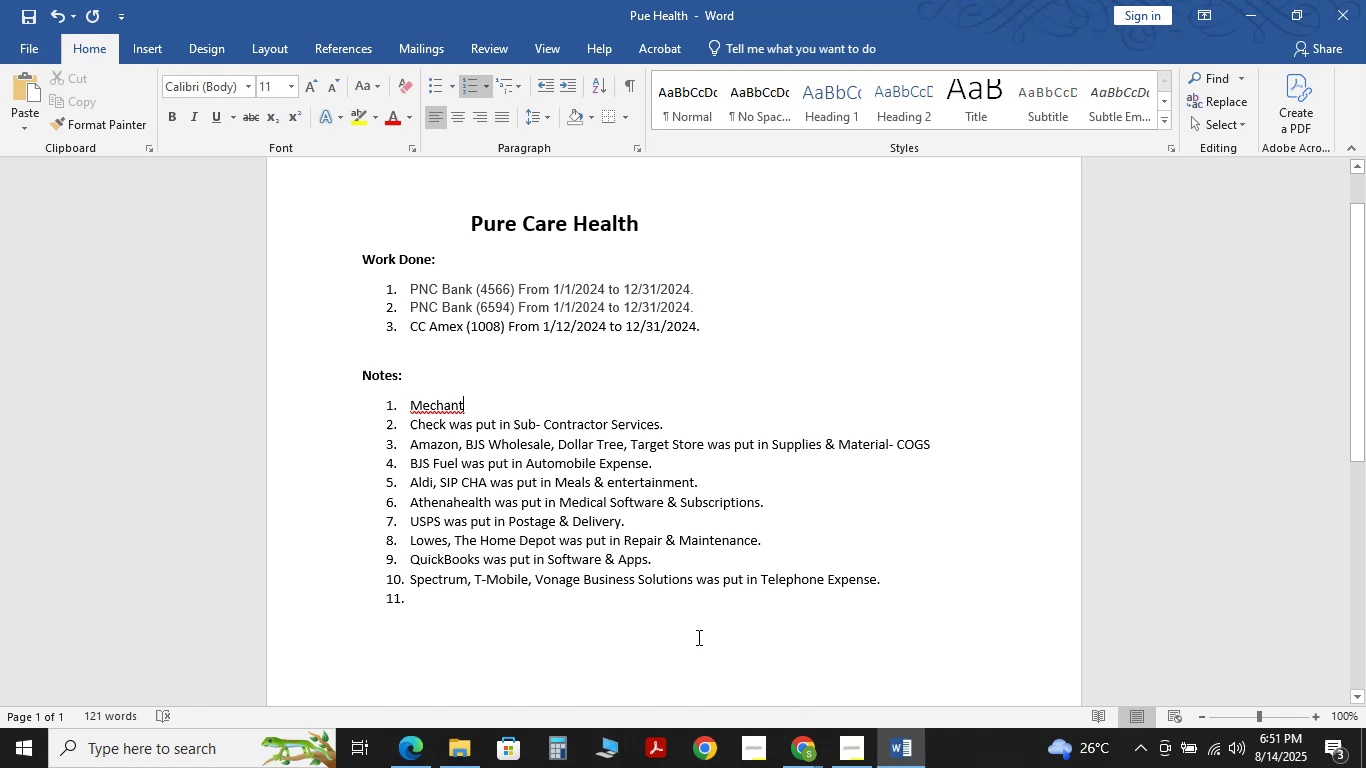 
key(Space)
 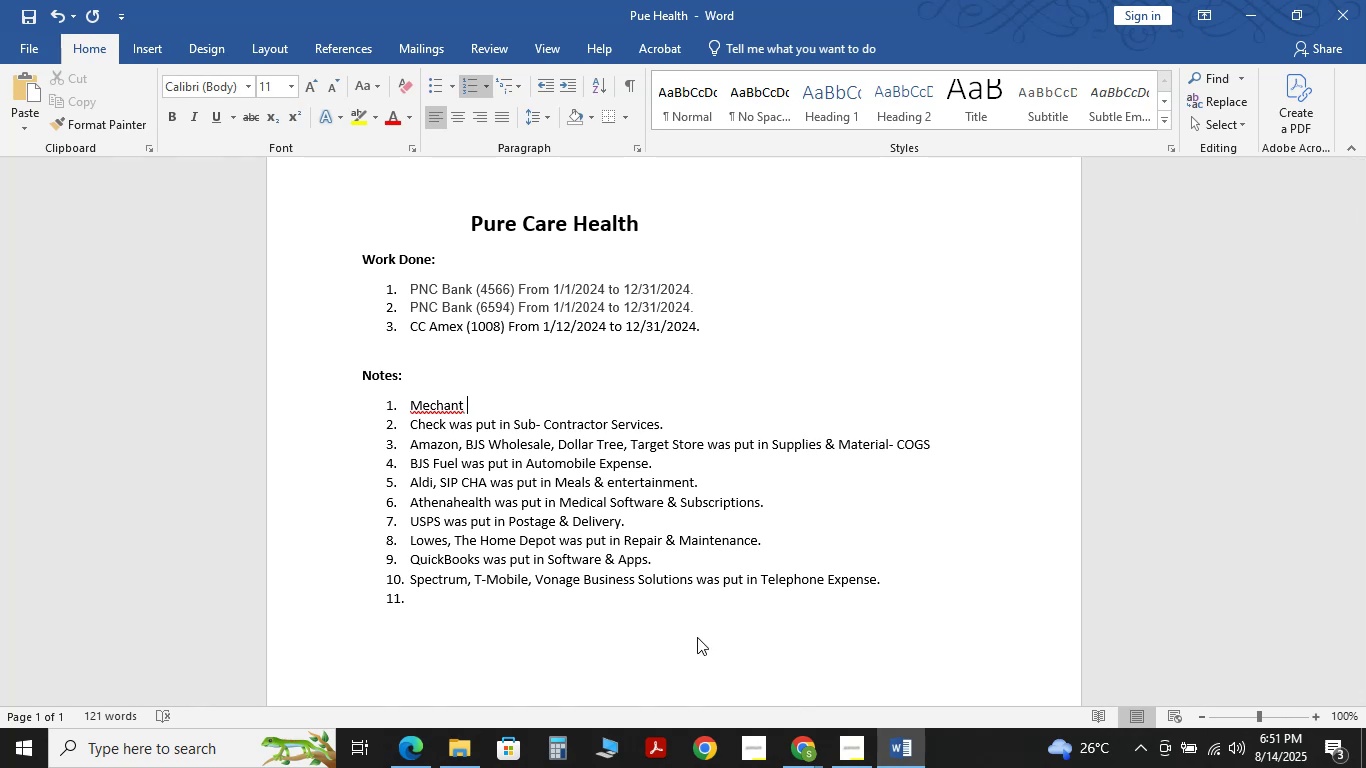 
hold_key(key=ArrowLeft, duration=0.64)
 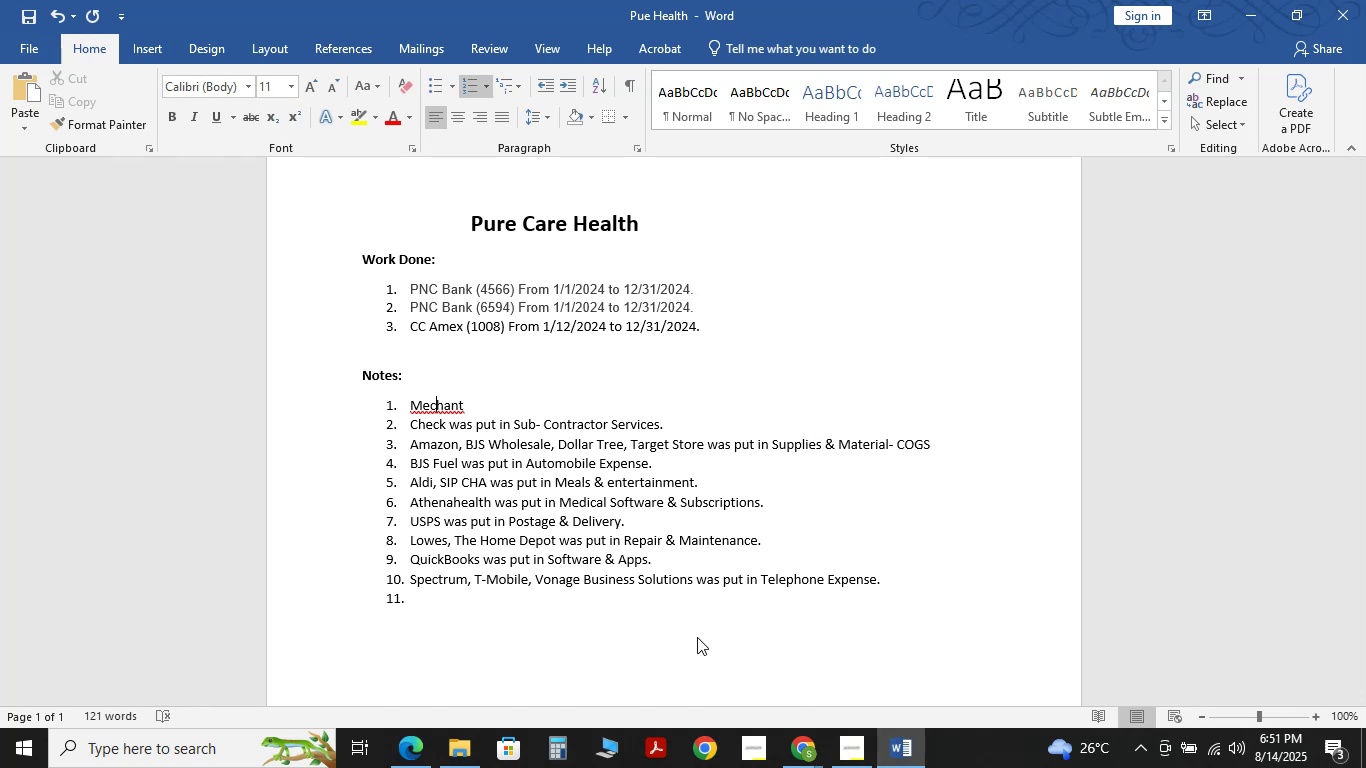 
key(ArrowLeft)
 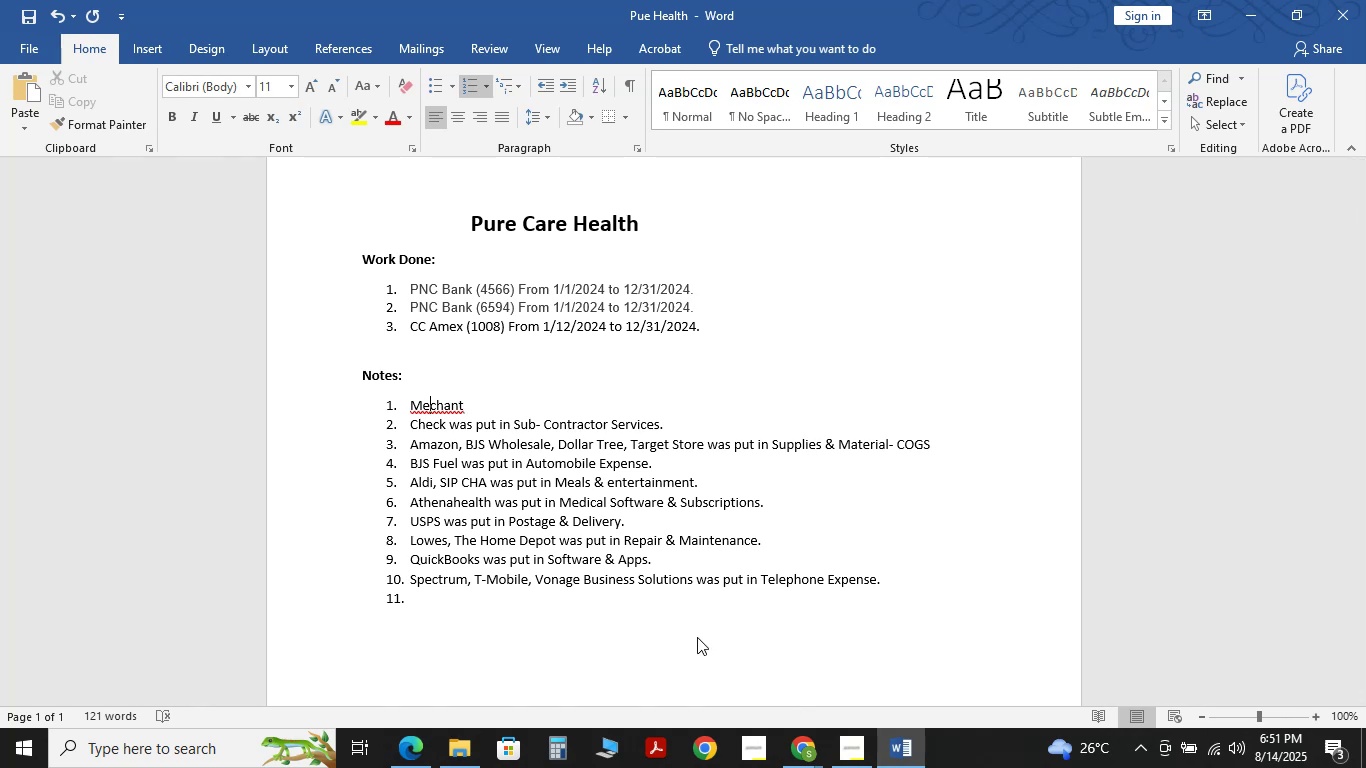 
key(R)
 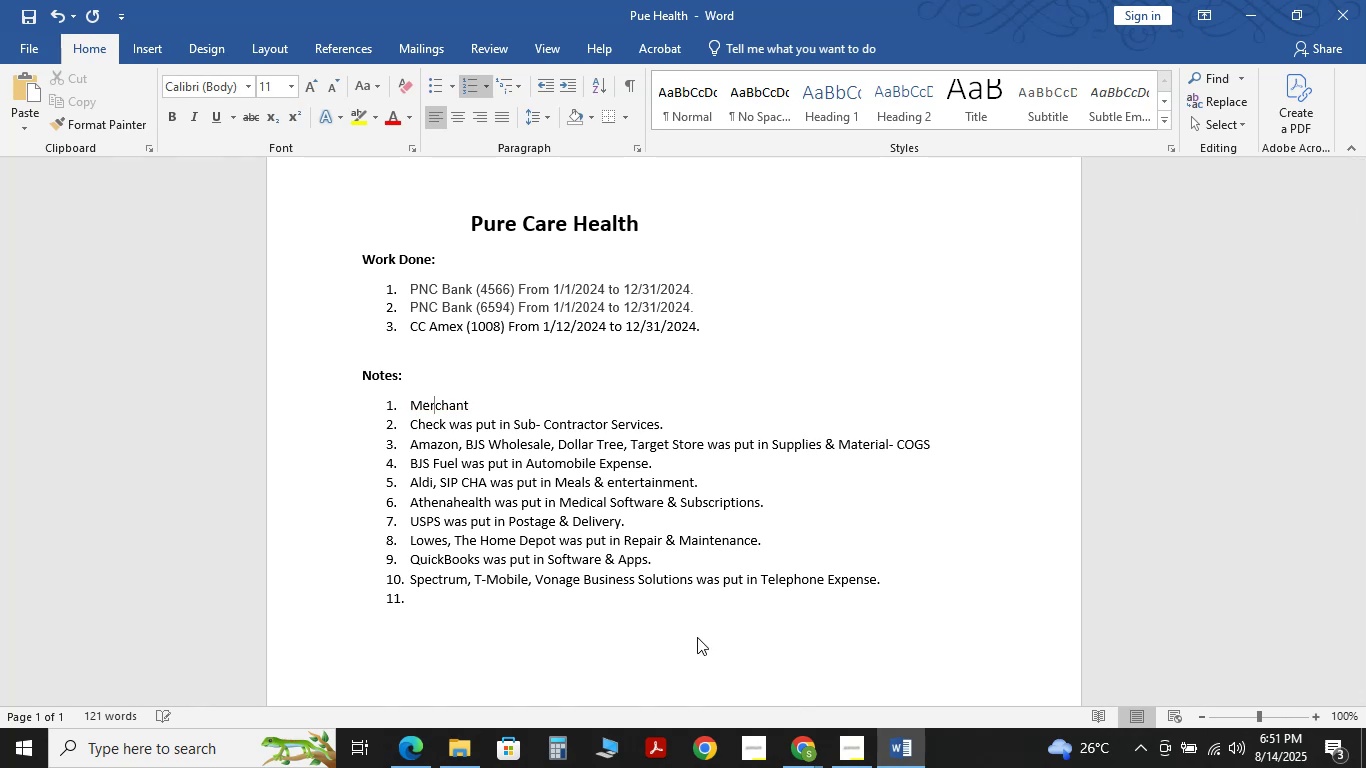 
hold_key(key=ArrowRight, duration=0.69)
 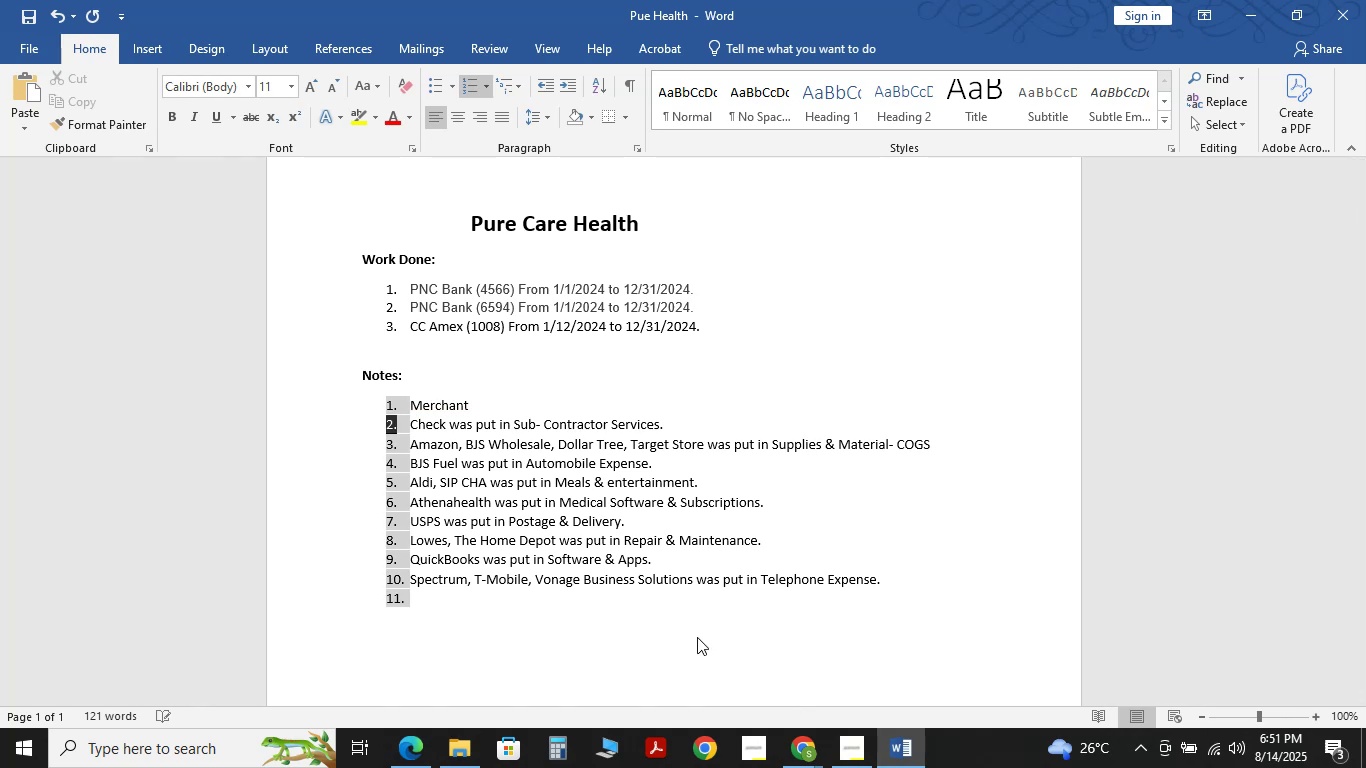 
key(ArrowLeft)
 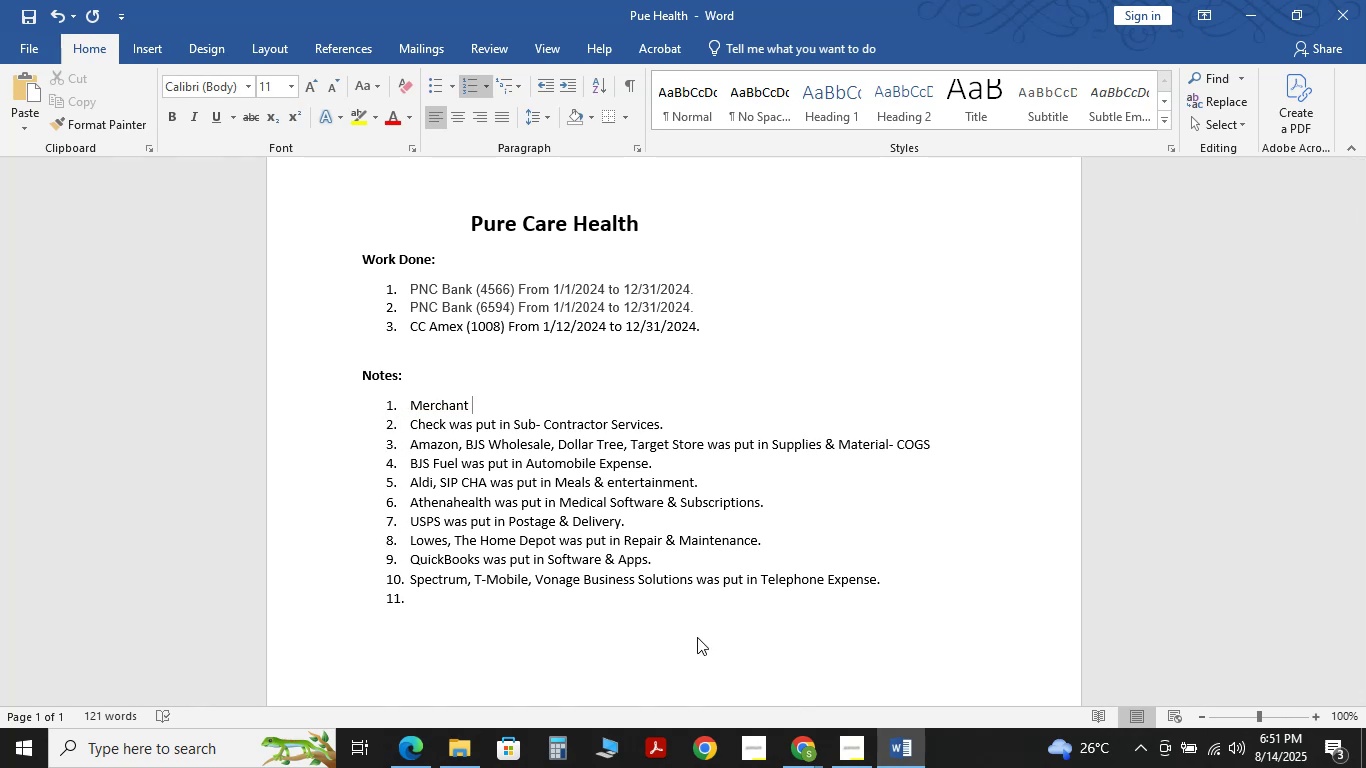 
type(Services was put in )
 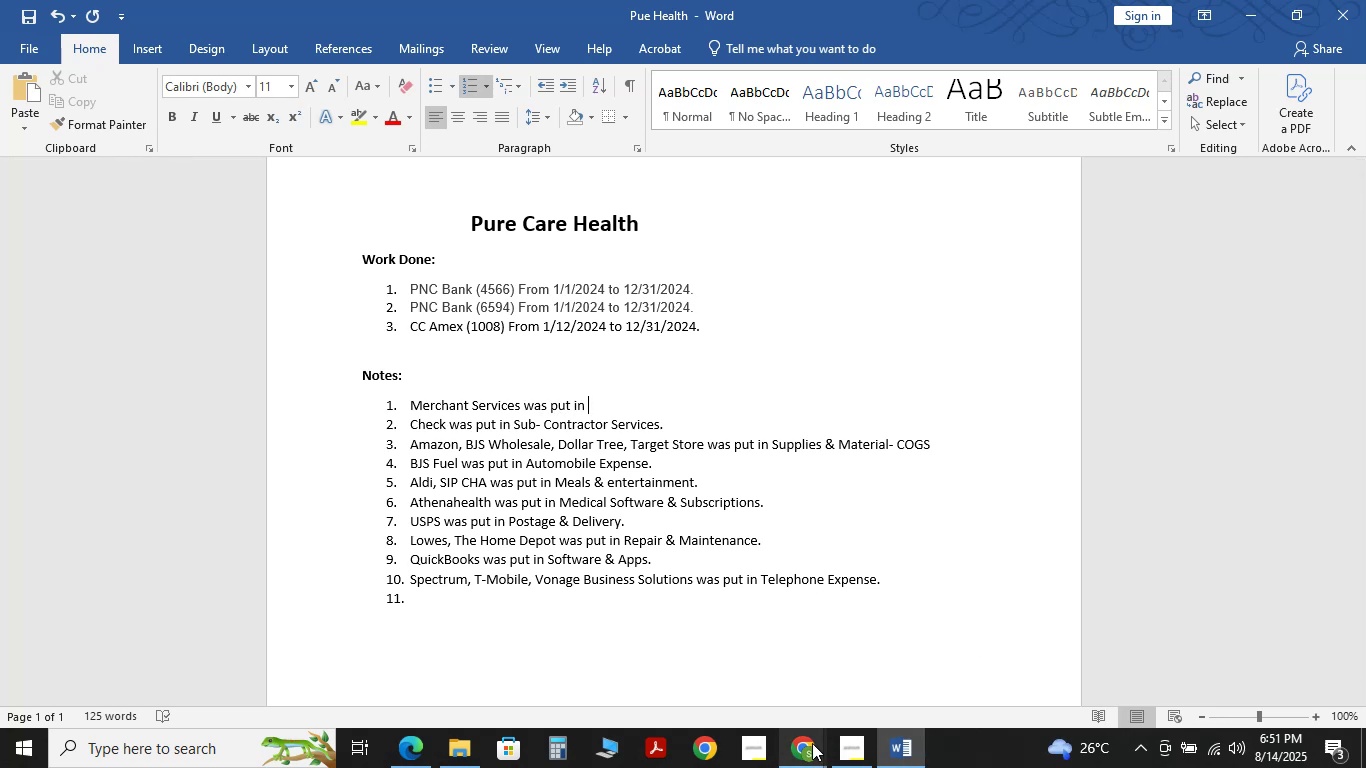 
left_click([734, 635])
 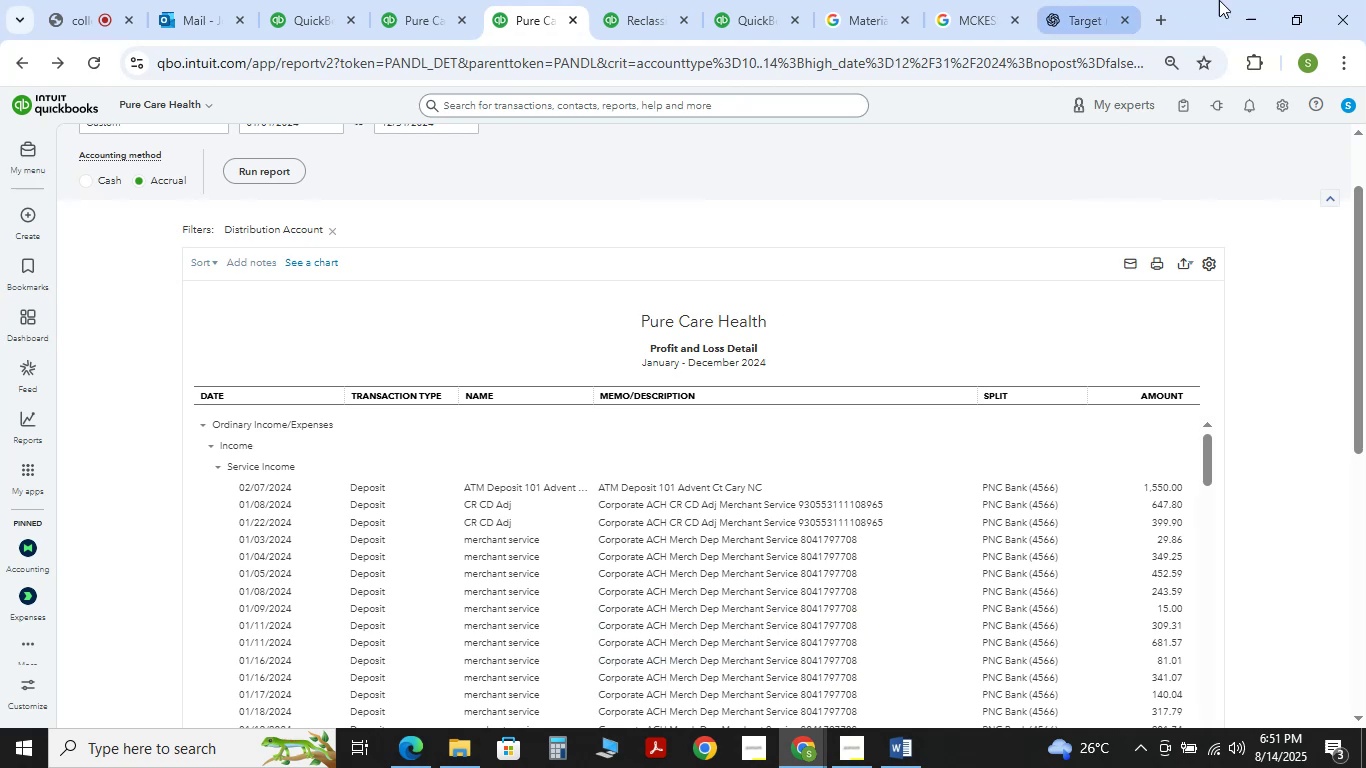 
left_click([1253, 0])
 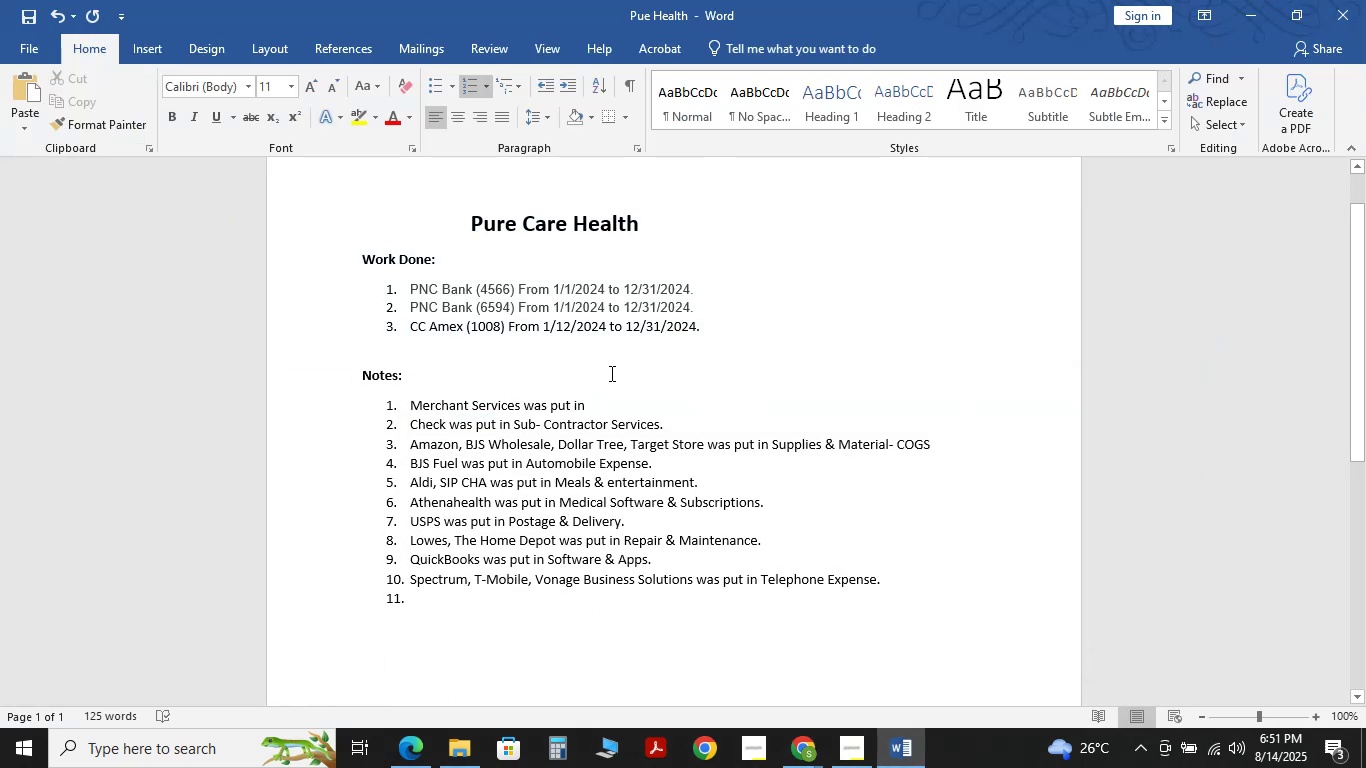 
type(SERVI)
key(Backspace)
key(Backspace)
key(Backspace)
key(Backspace)
key(Backspace)
type(Sr)
key(Backspace)
type(ervice Income.)
 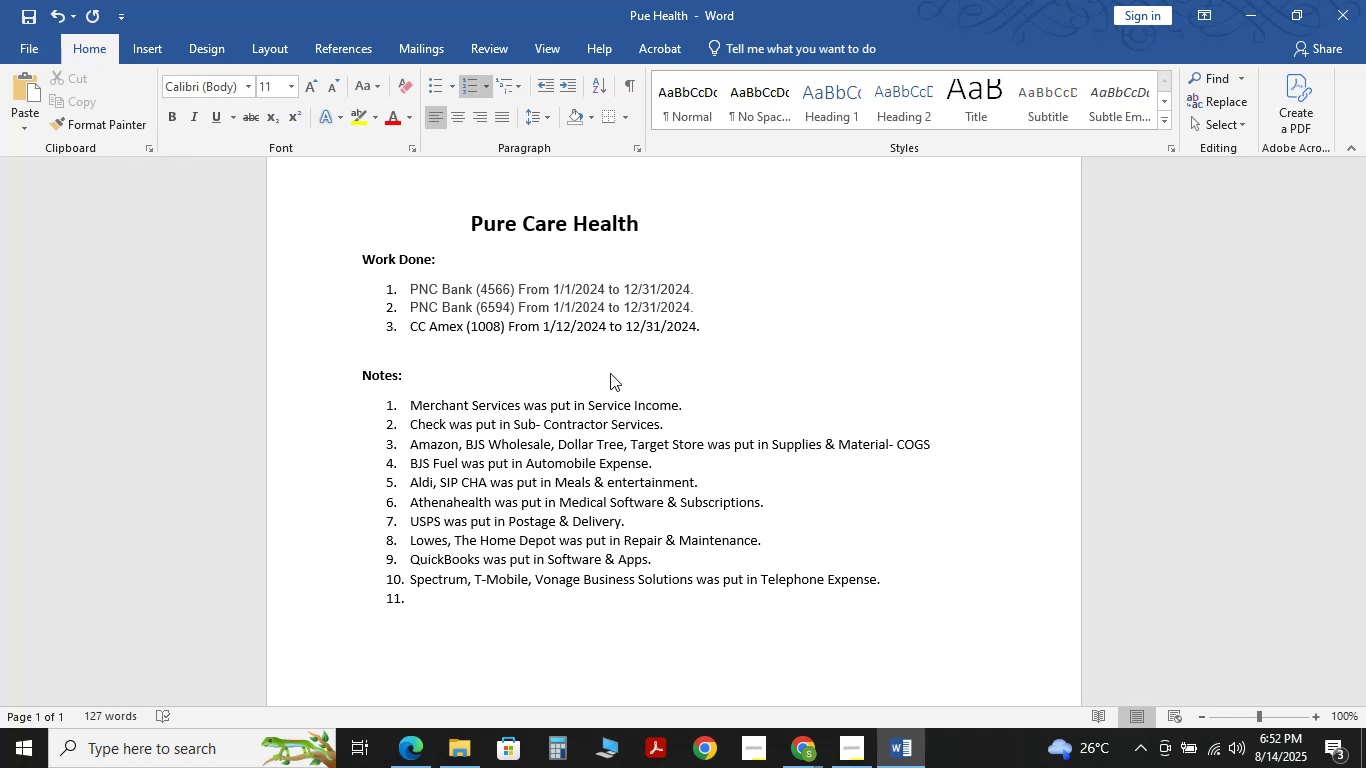 
hold_key(key=ArrowLeft, duration=1.5)
 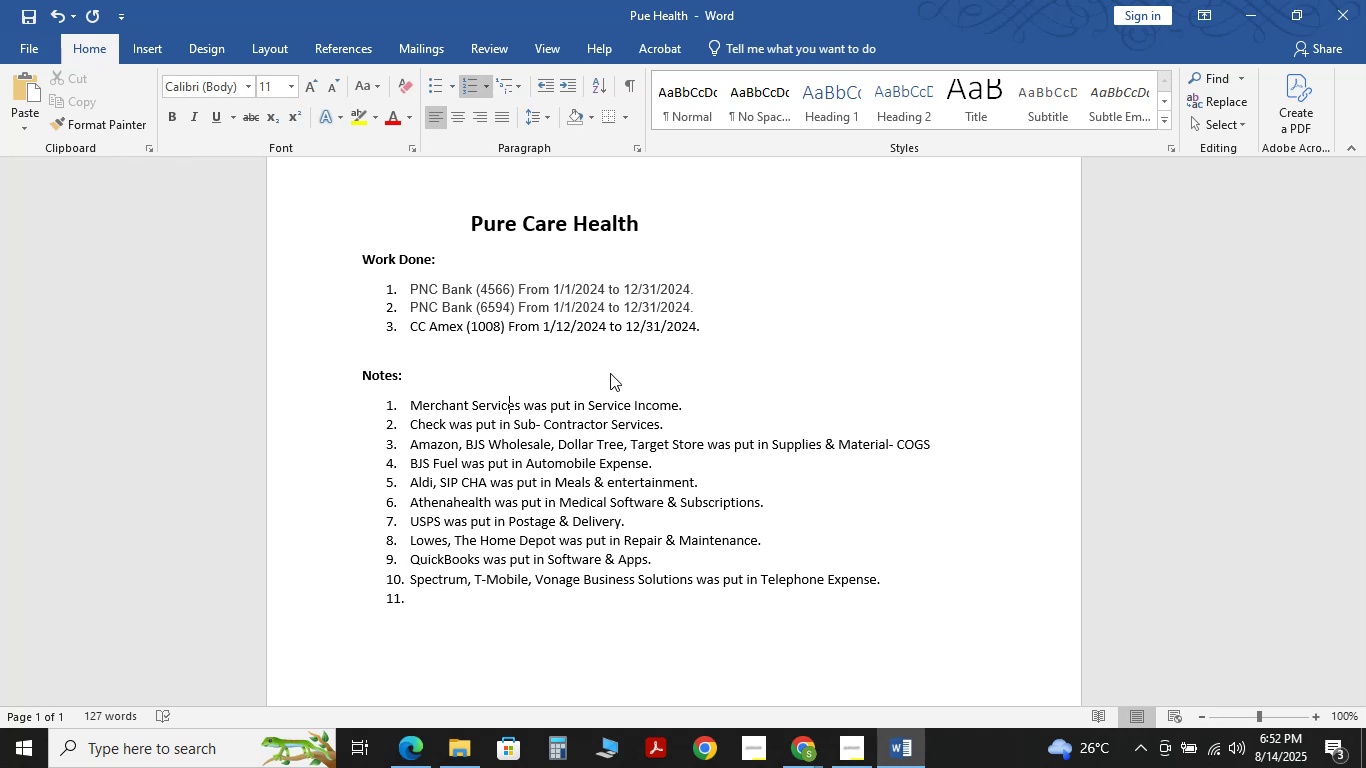 
key(ArrowLeft)
 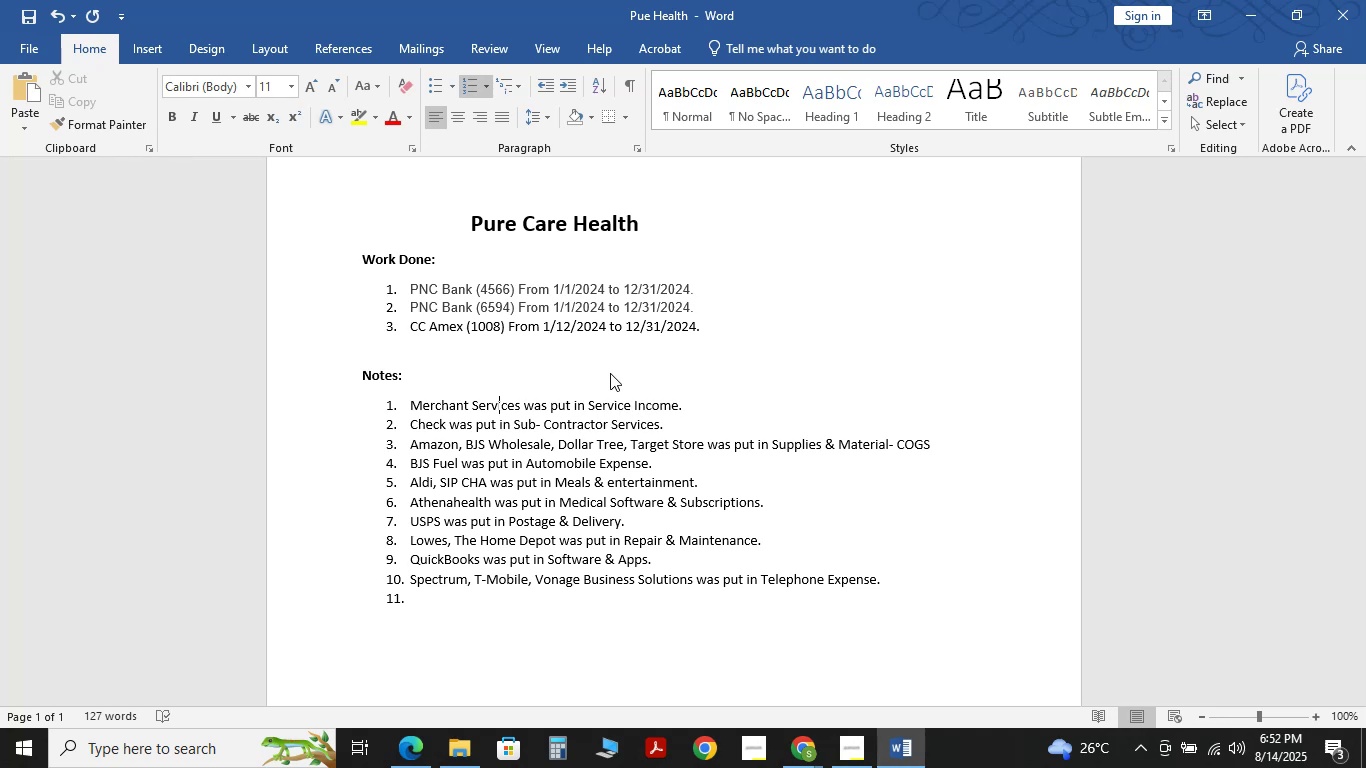 
key(ArrowLeft)
 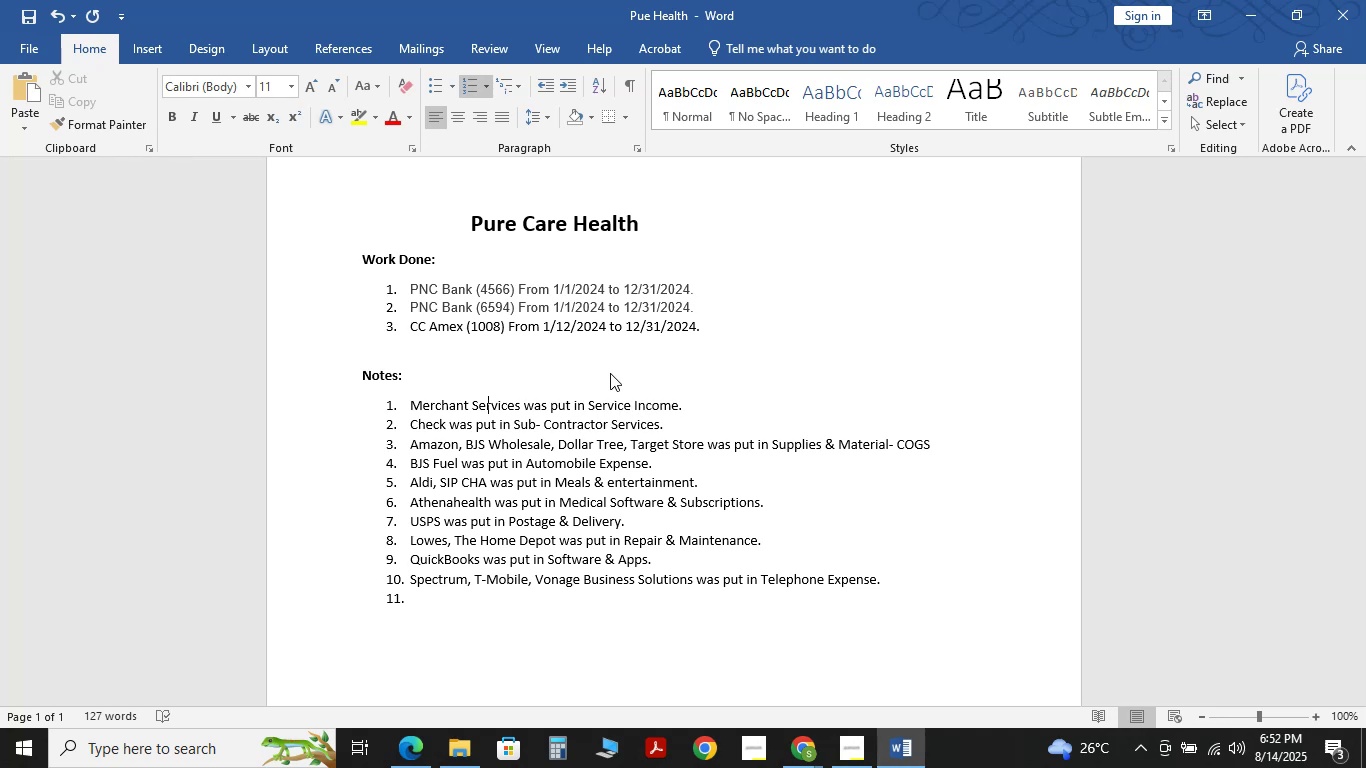 
key(ArrowLeft)
 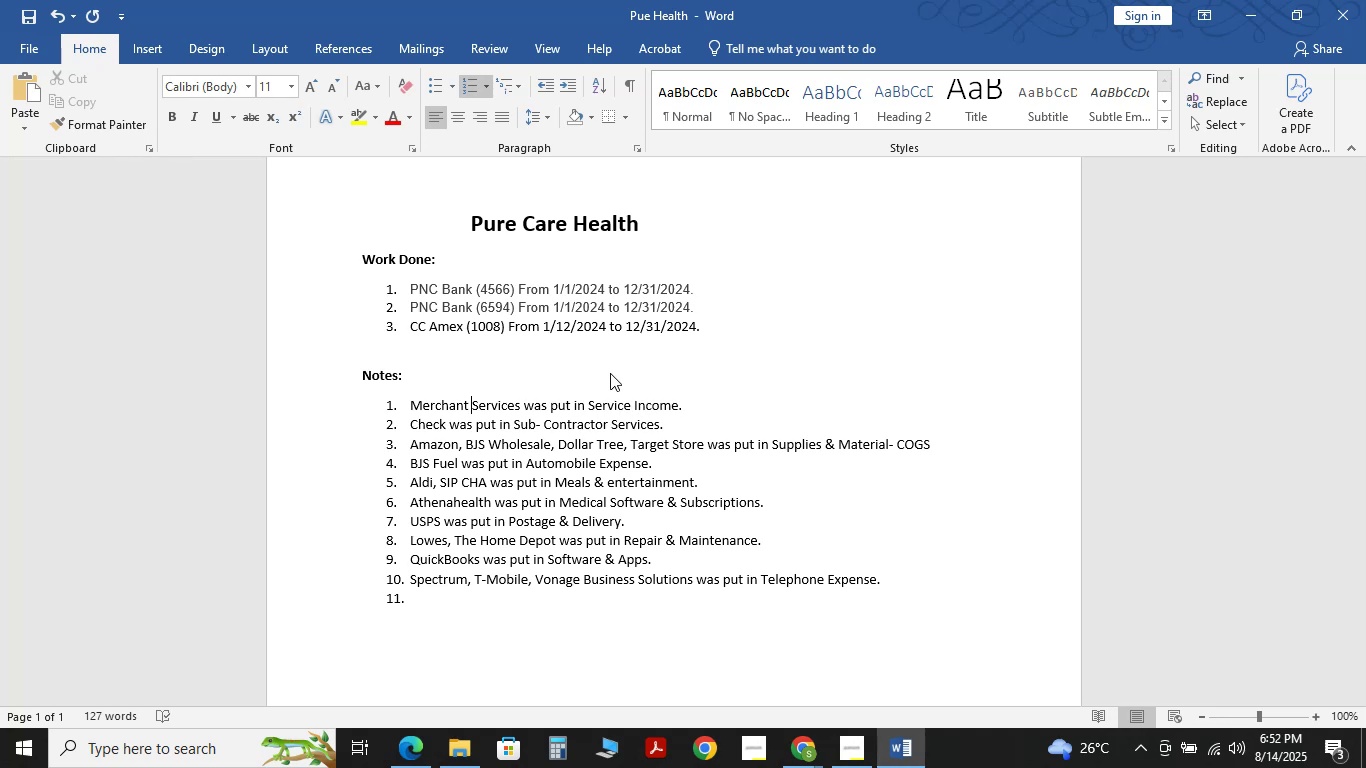 
key(ArrowLeft)
 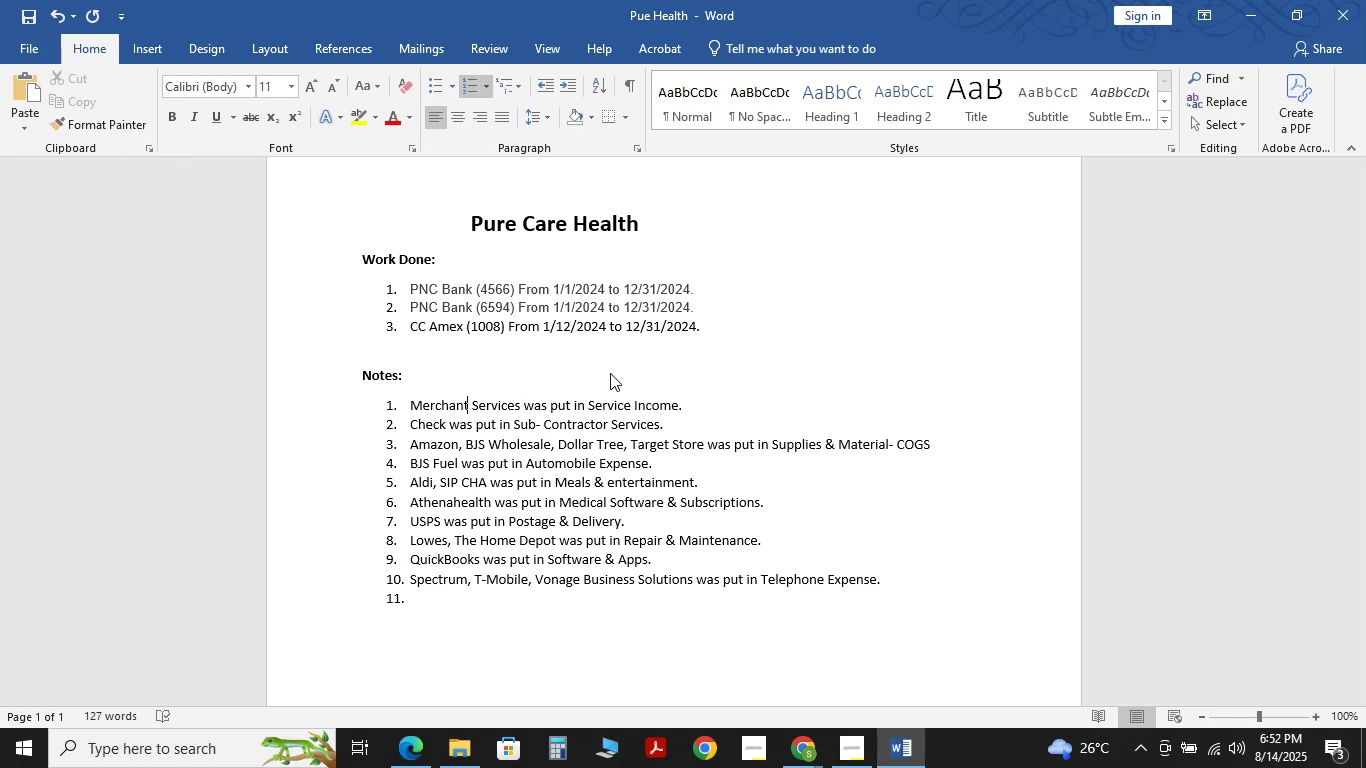 
key(ArrowLeft)
 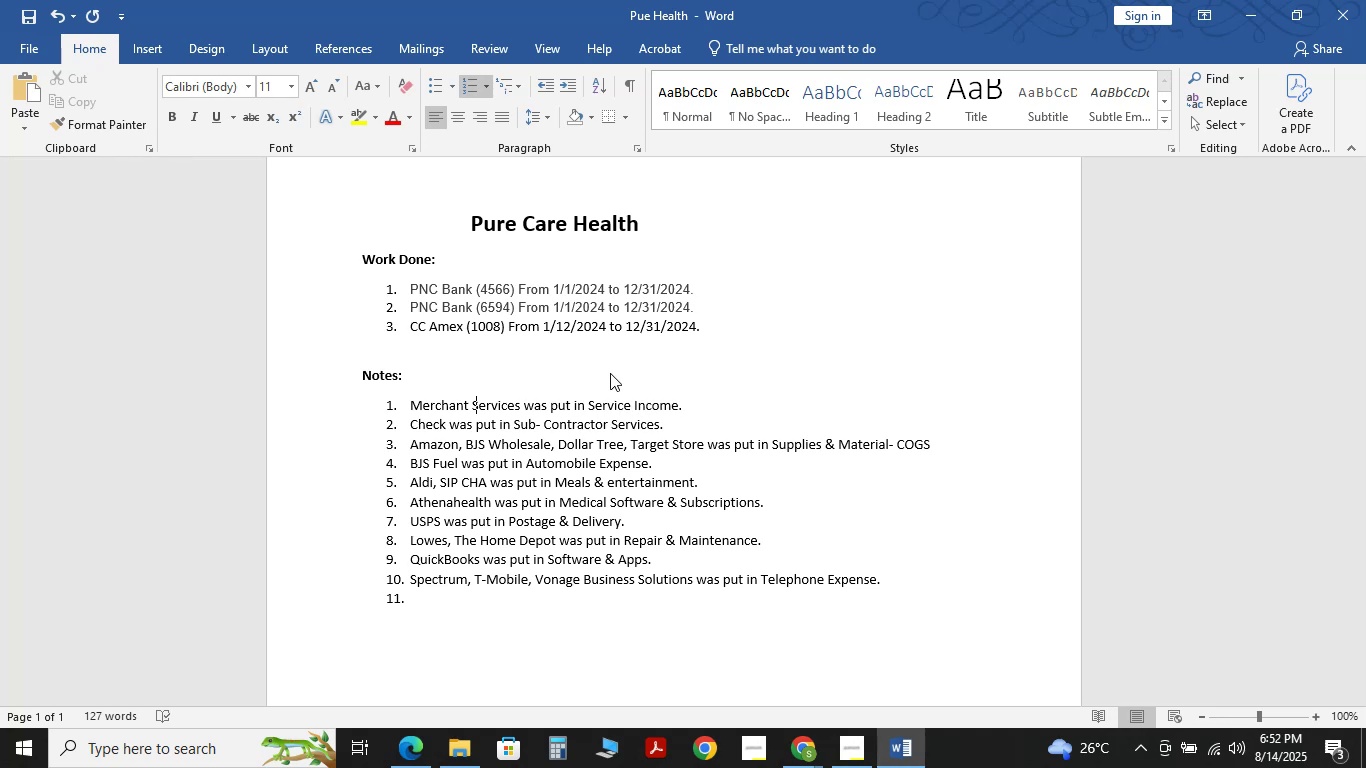 
key(ArrowLeft)
 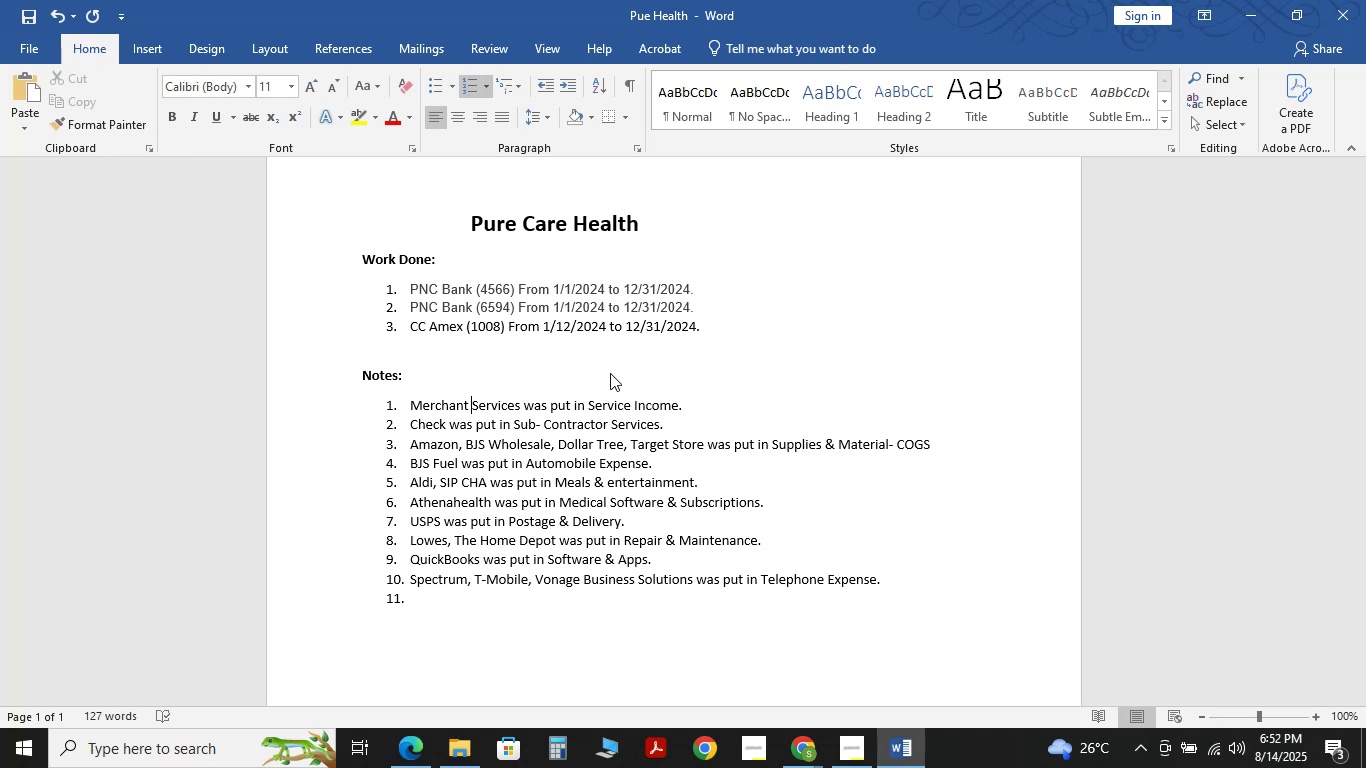 
key(ArrowLeft)
 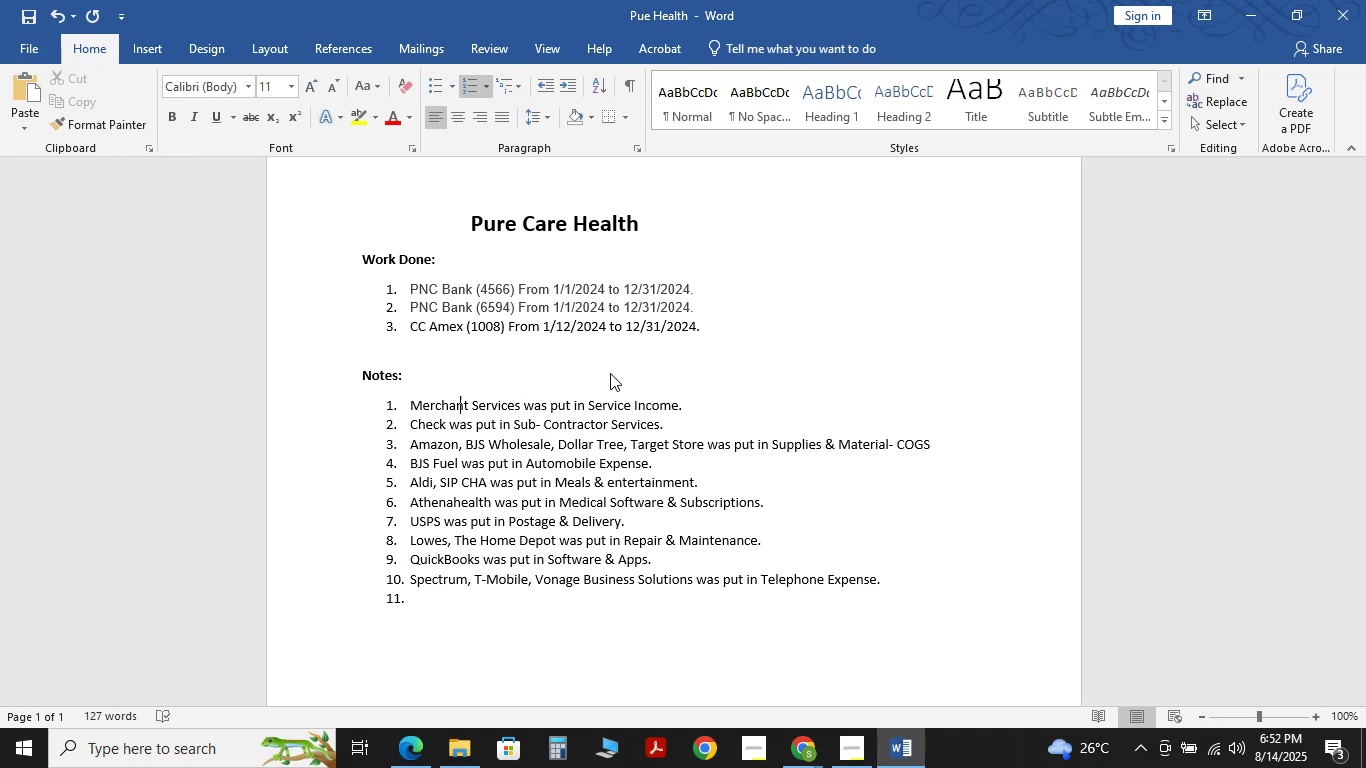 
key(ArrowLeft)
 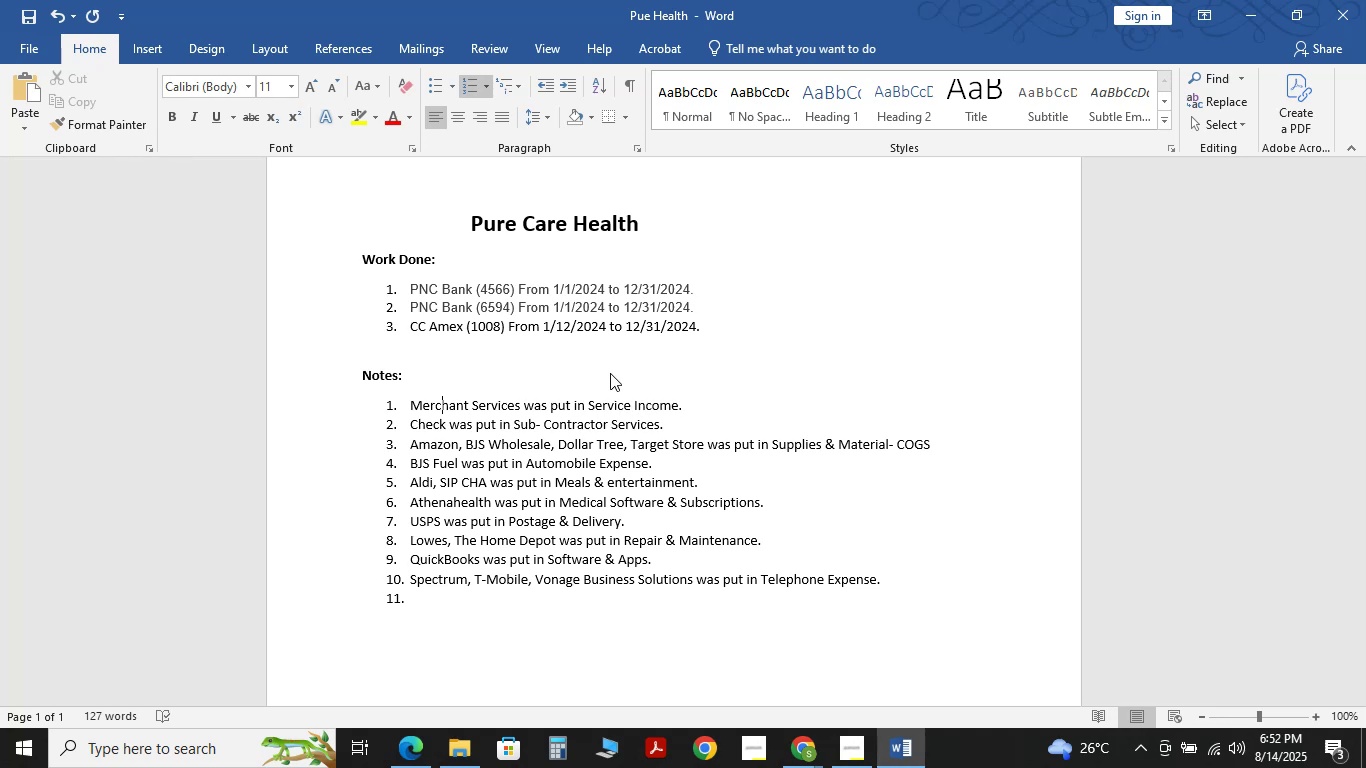 
key(ArrowLeft)
 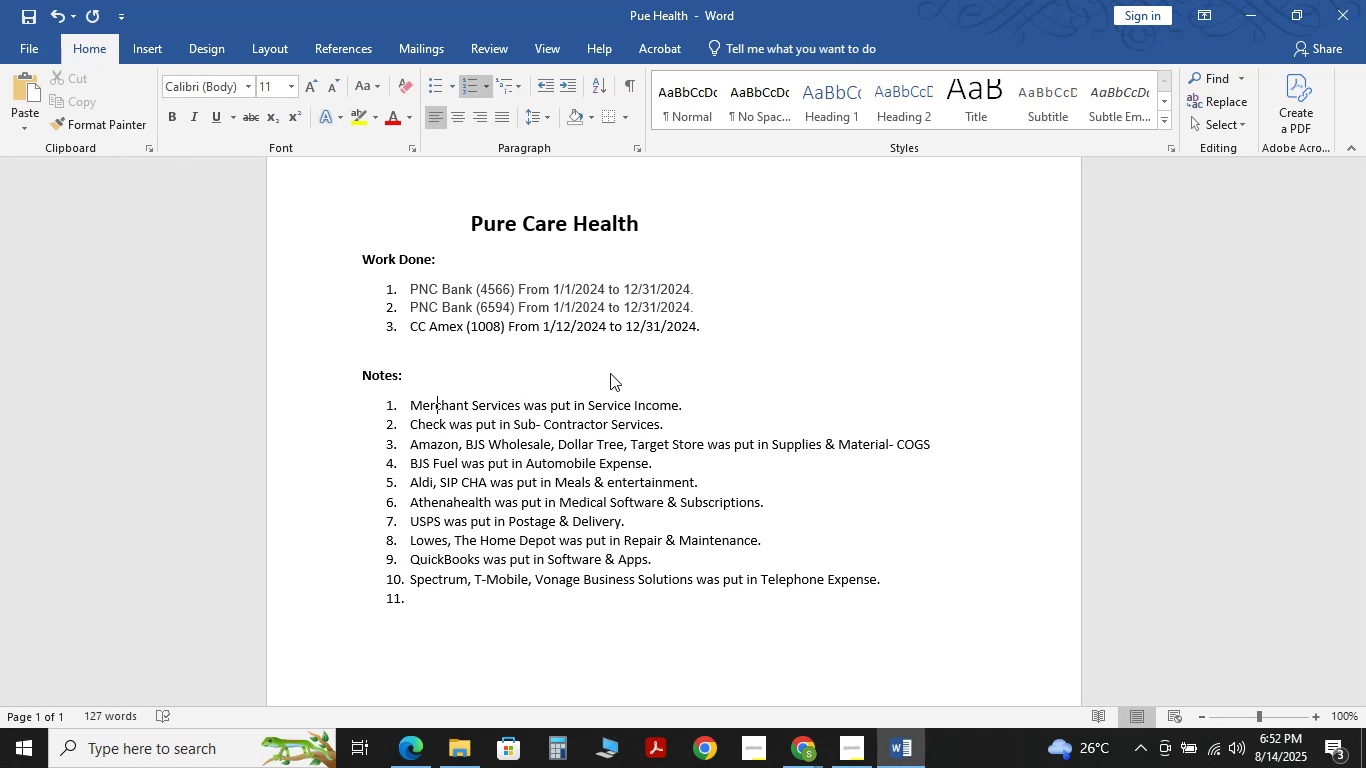 
key(ArrowLeft)
 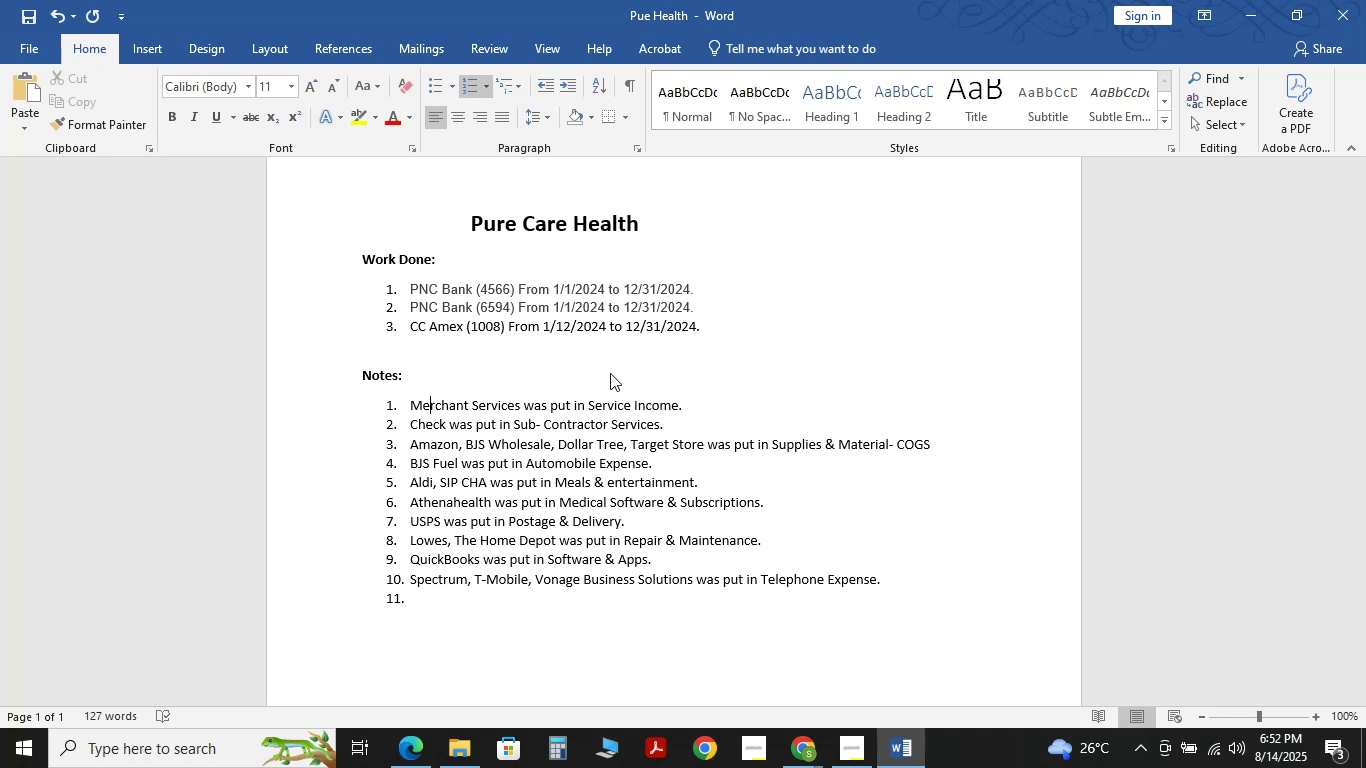 
key(ArrowLeft)
 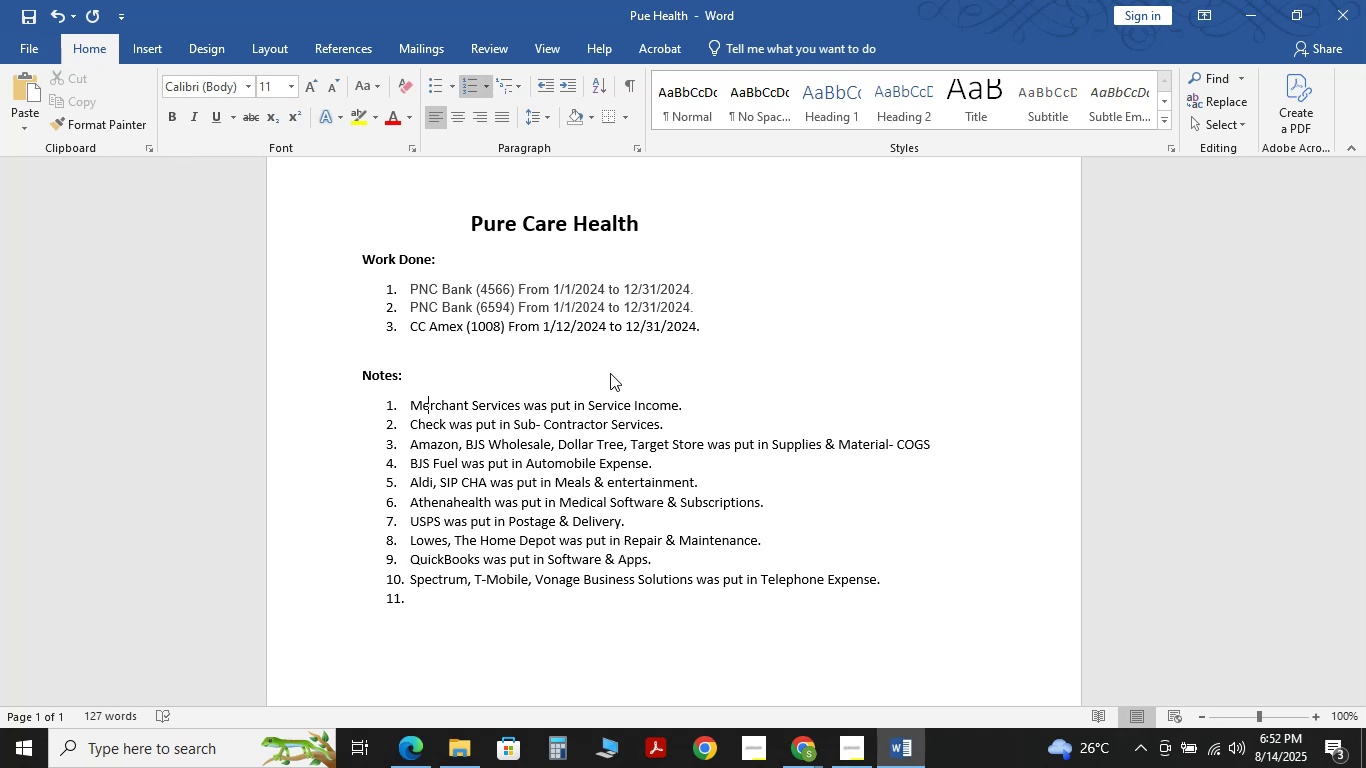 
key(ArrowLeft)
 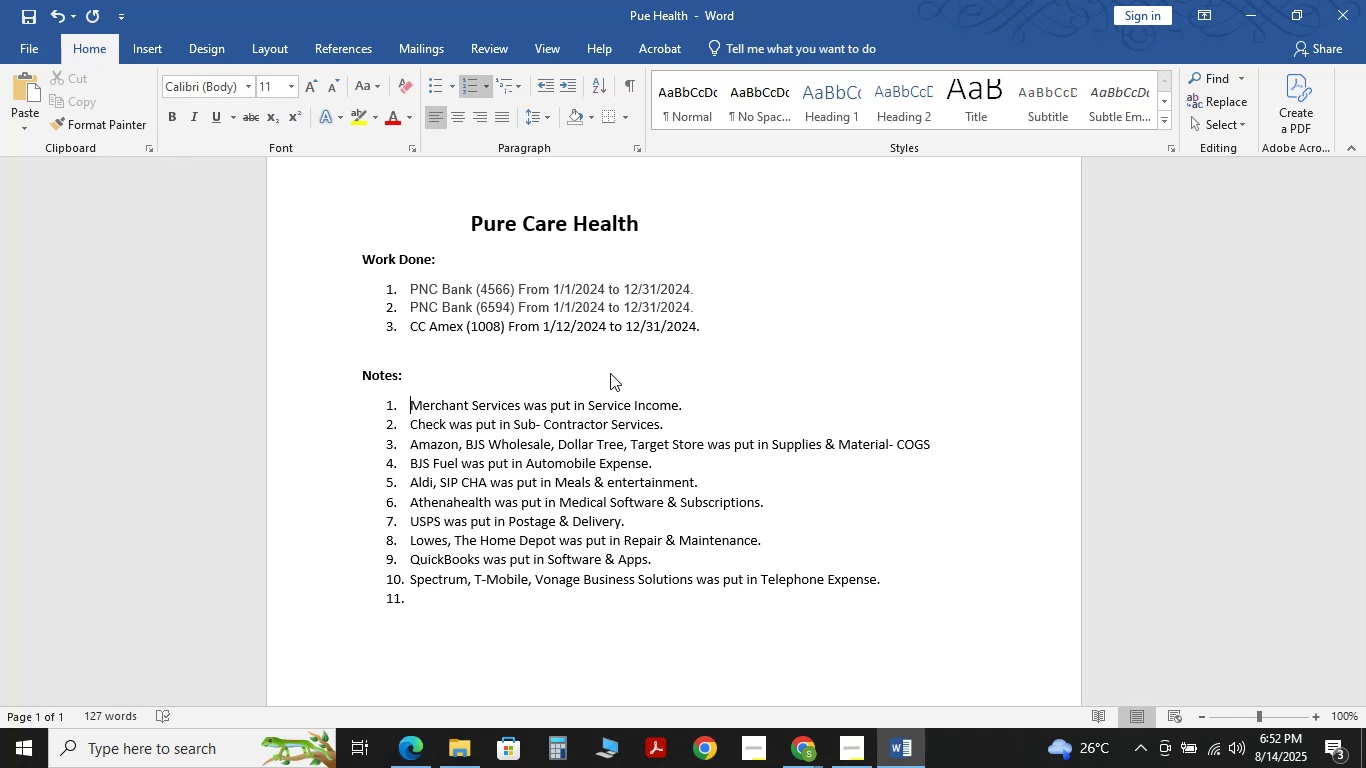 
key(Enter)
 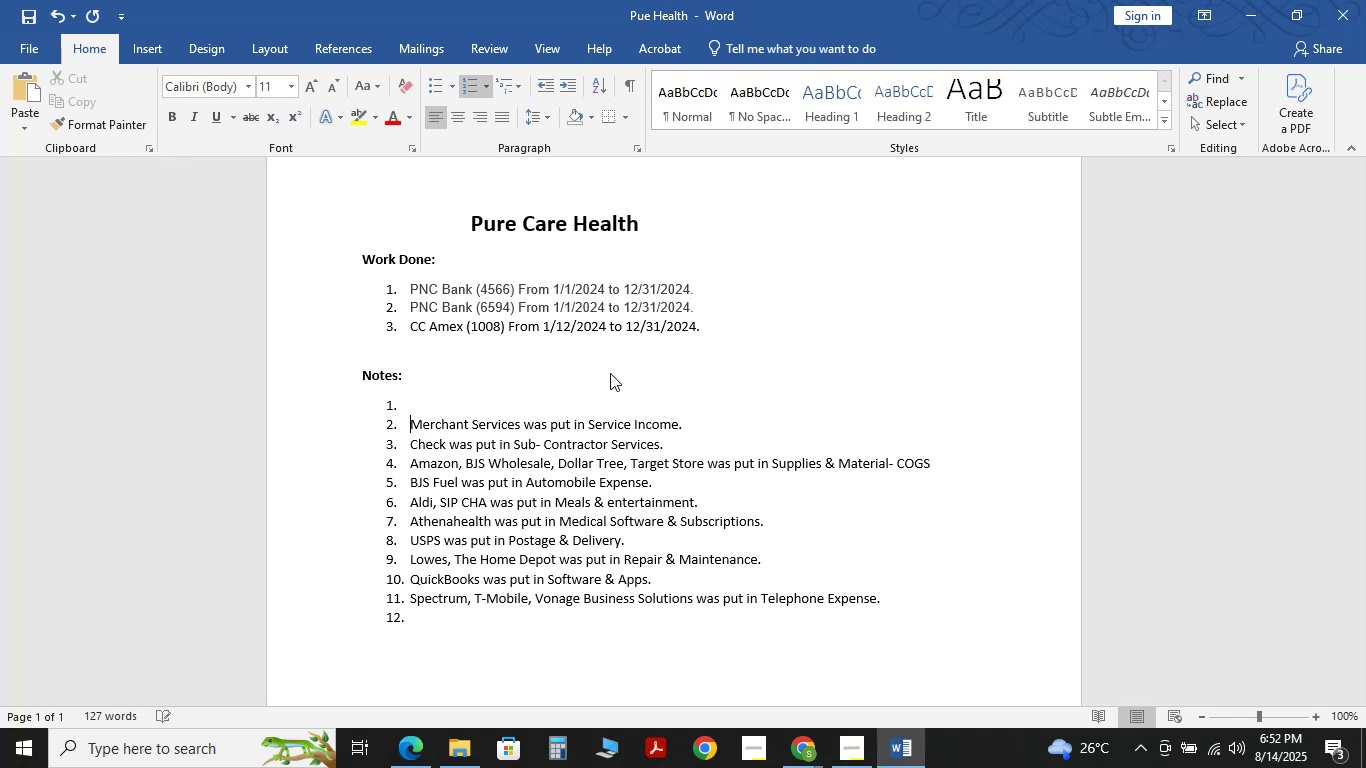 
key(ArrowUp)
 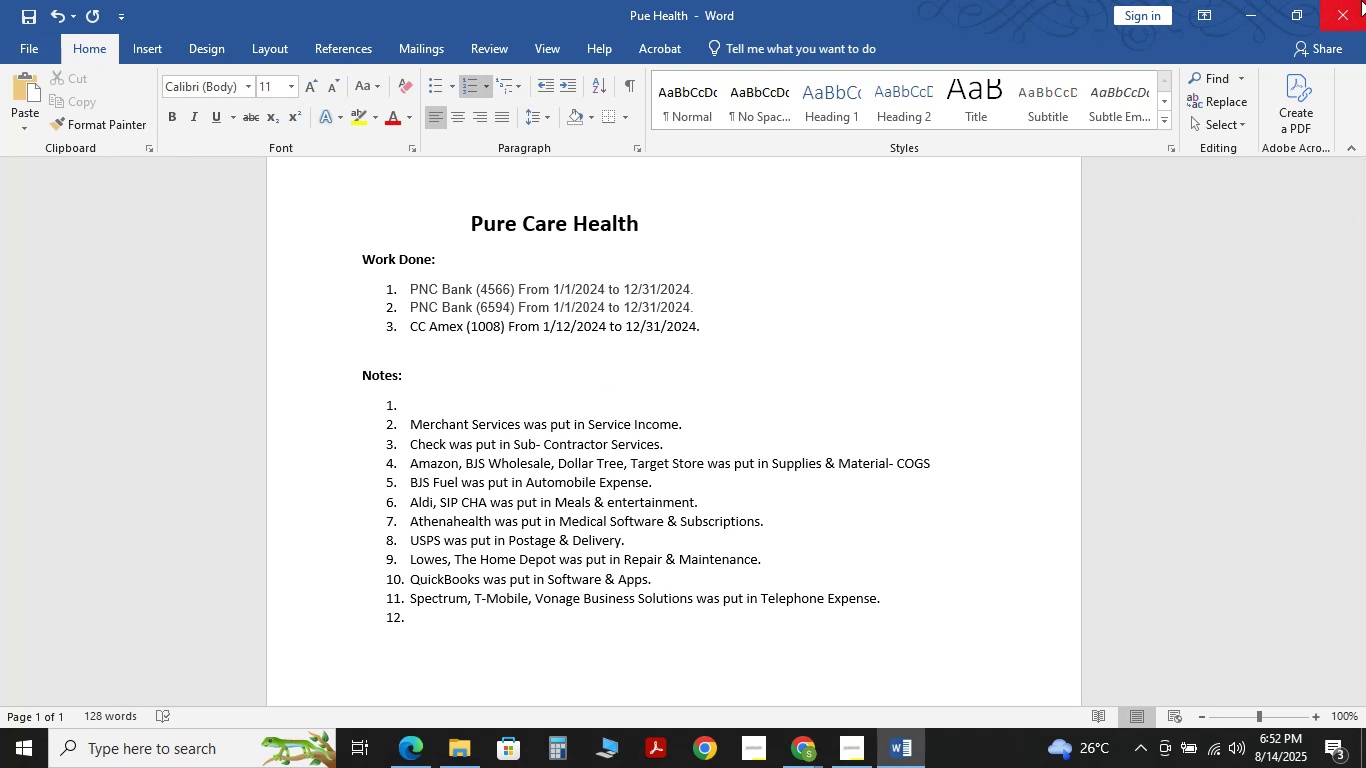 
left_click([1222, 0])
 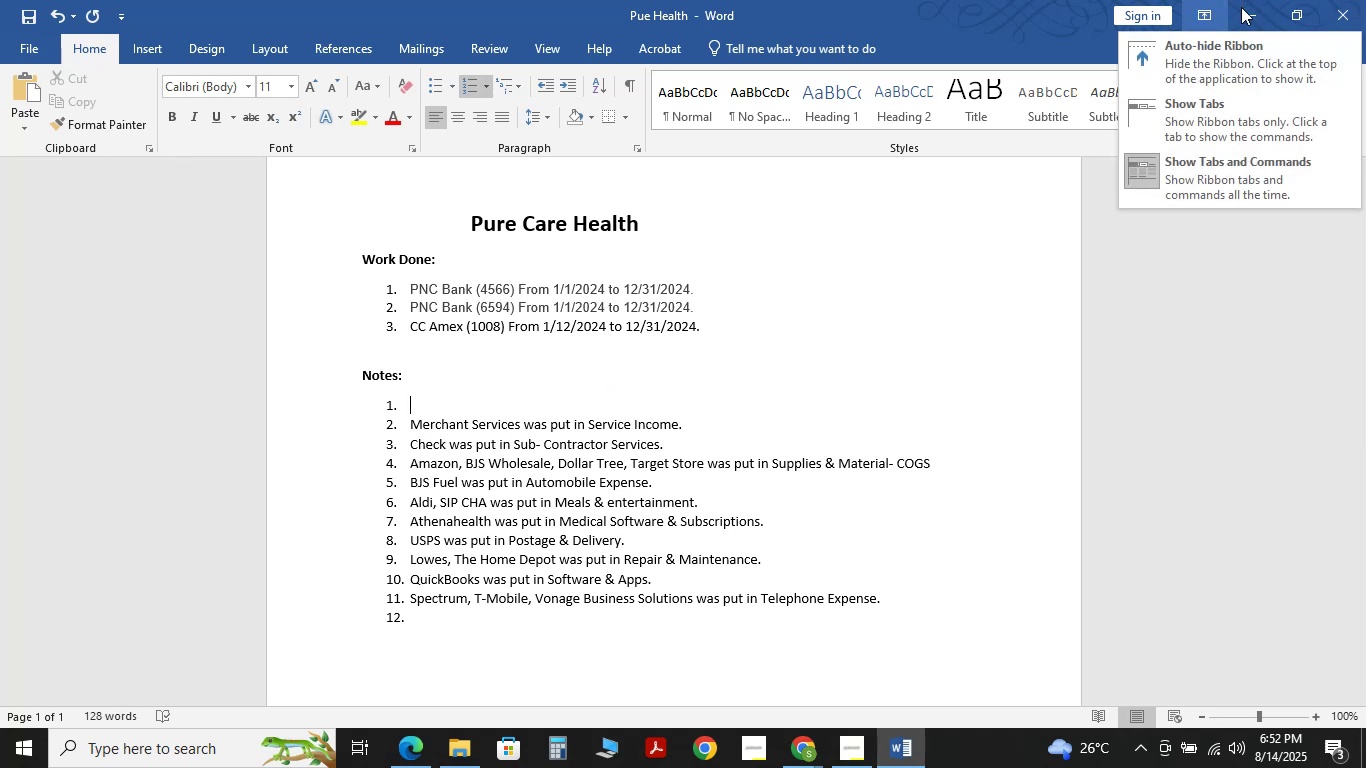 
double_click([1243, 8])
 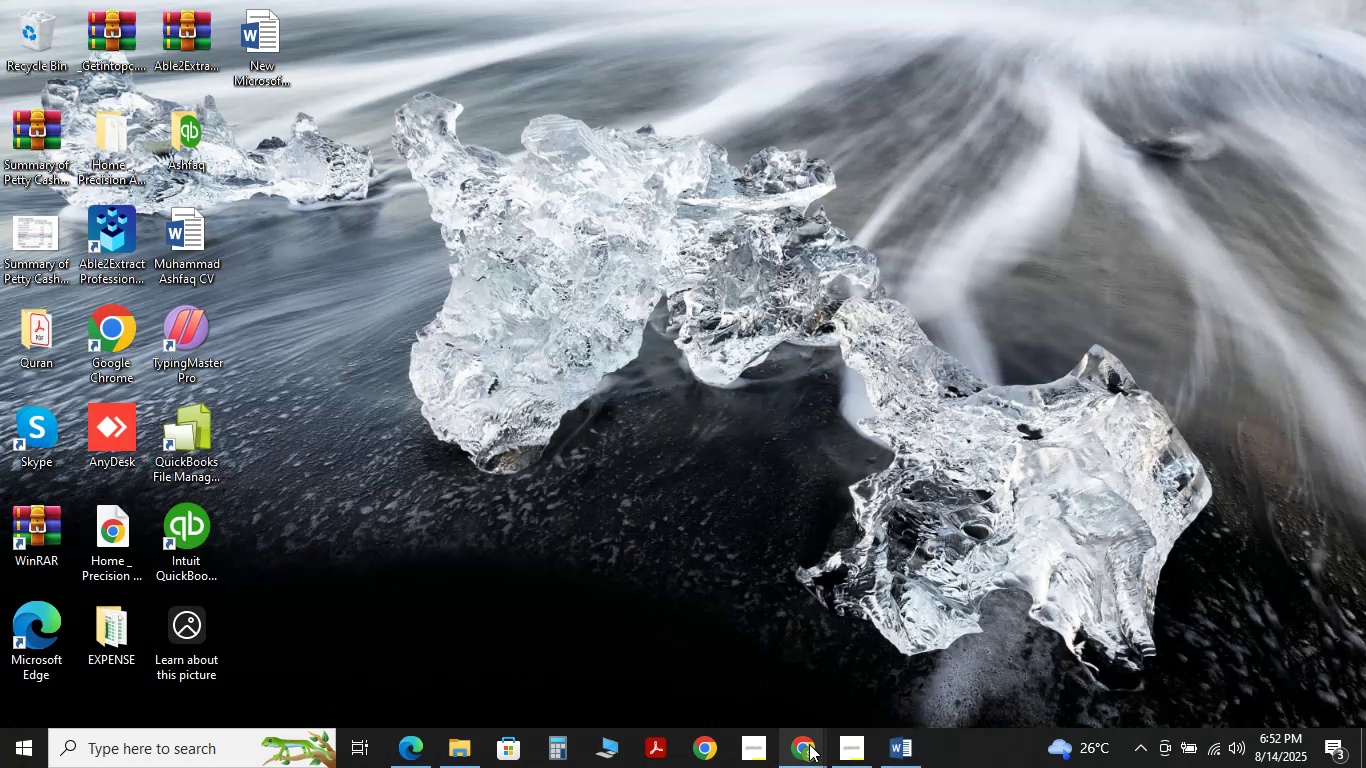 
double_click([669, 622])
 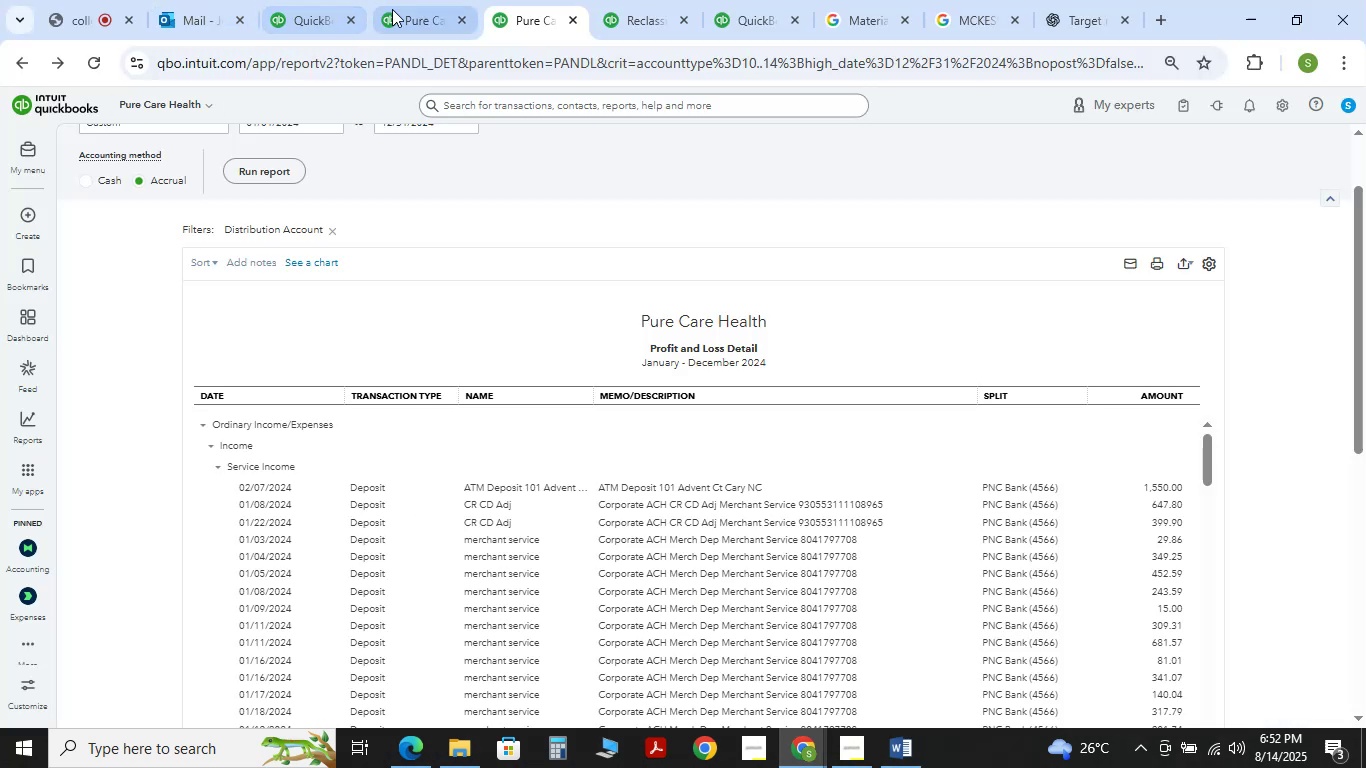 
left_click([433, 1])
 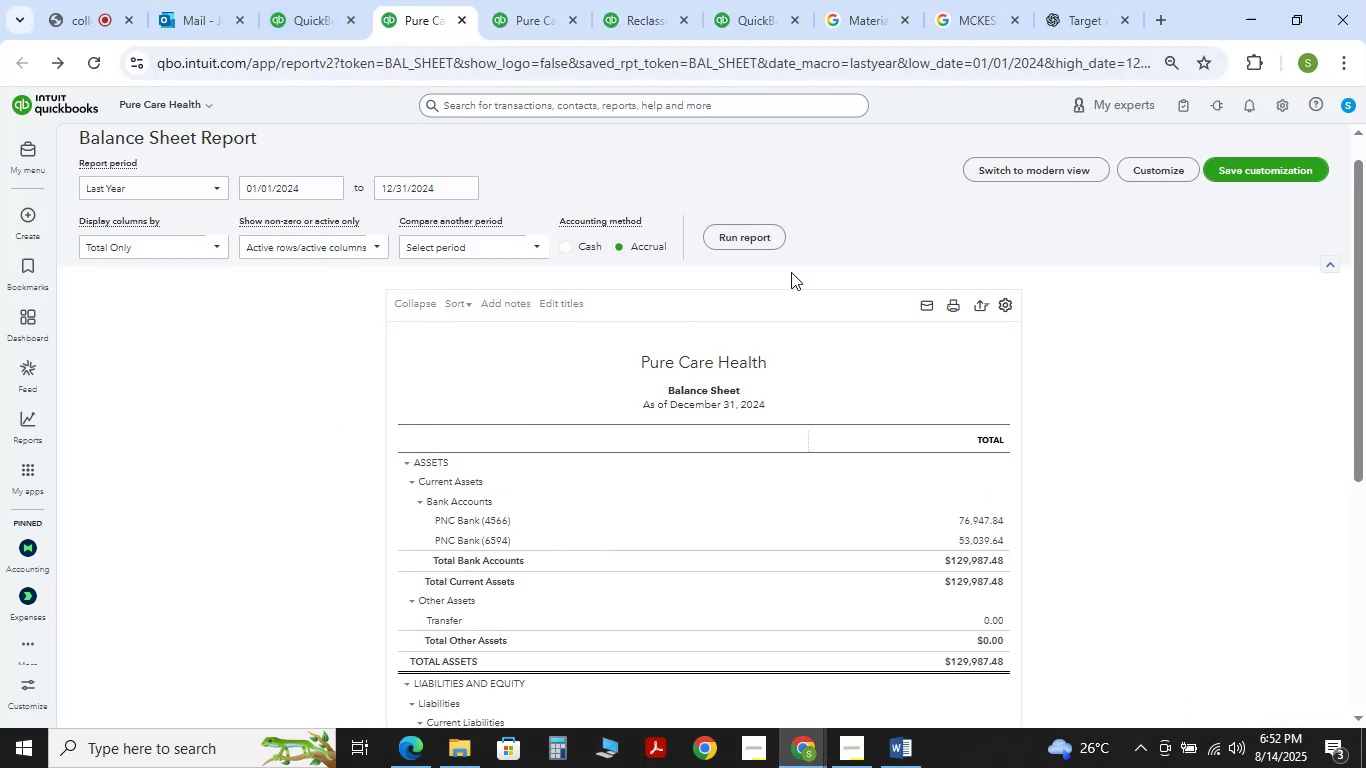 
left_click([752, 239])
 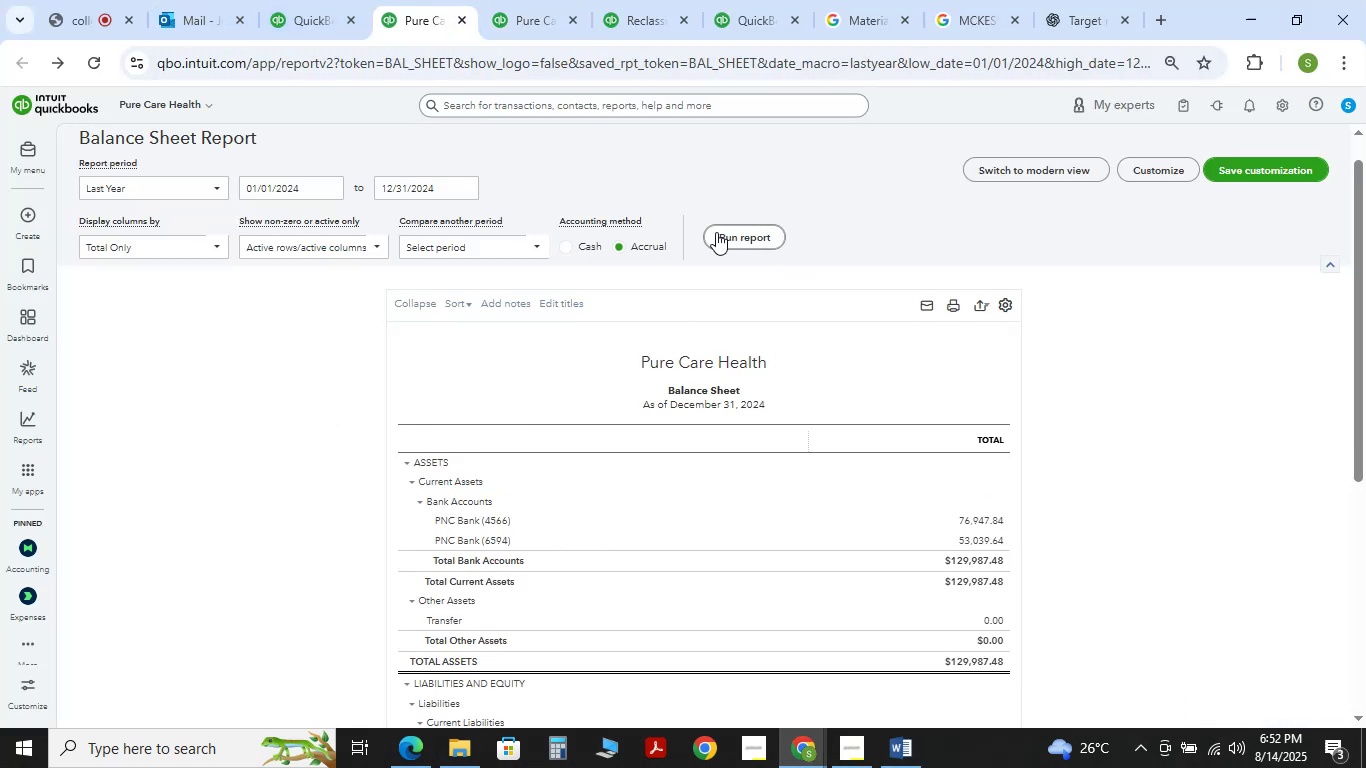 
scroll: coordinate [930, 469], scroll_direction: down, amount: 7.0
 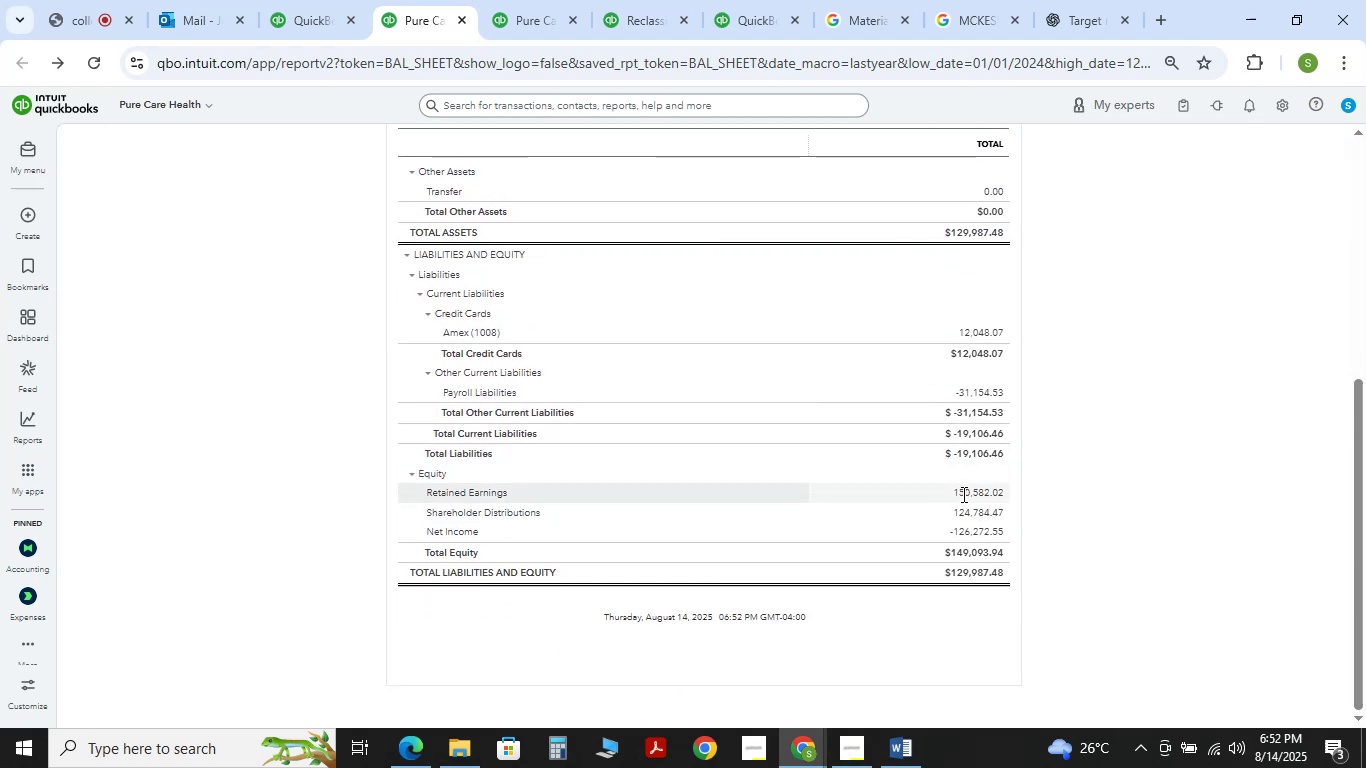 
left_click([991, 513])
 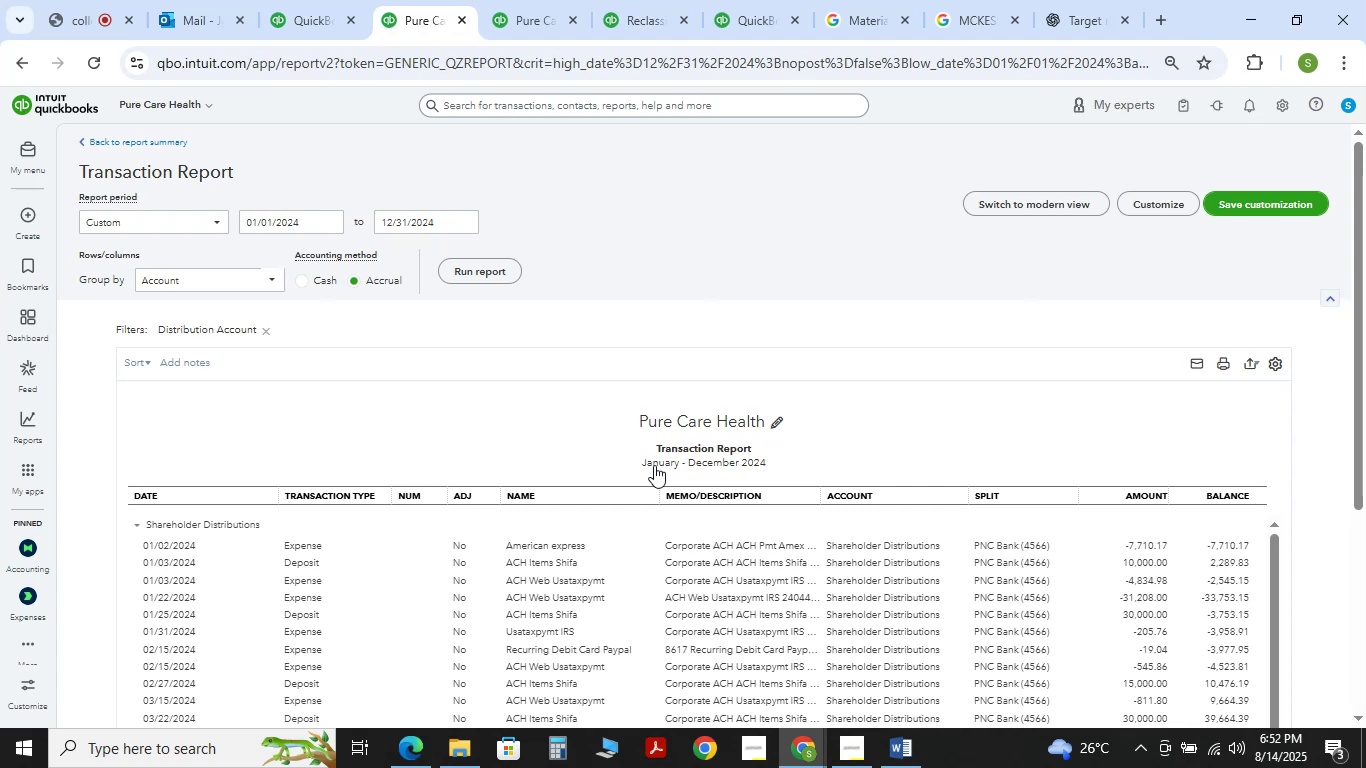 
wait(19.66)
 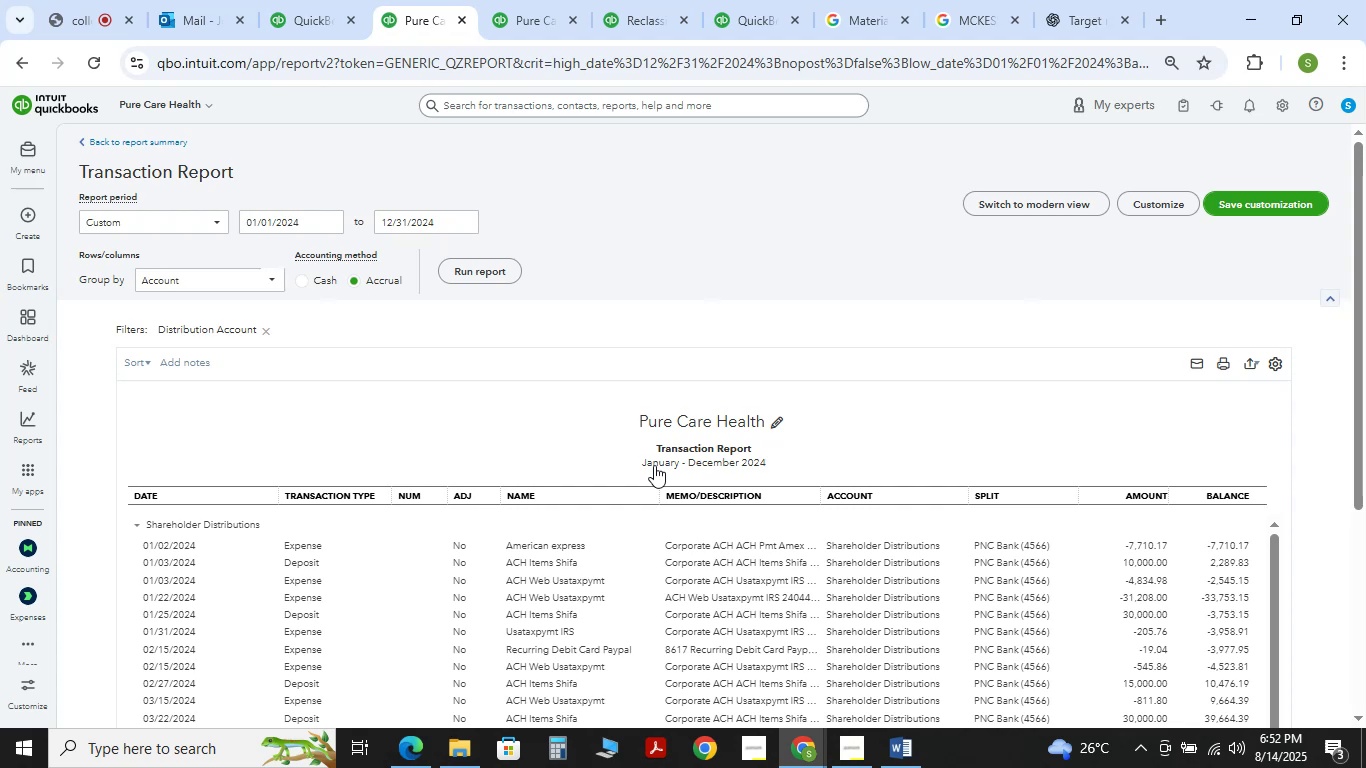 
scroll: coordinate [384, 371], scroll_direction: down, amount: 3.0
 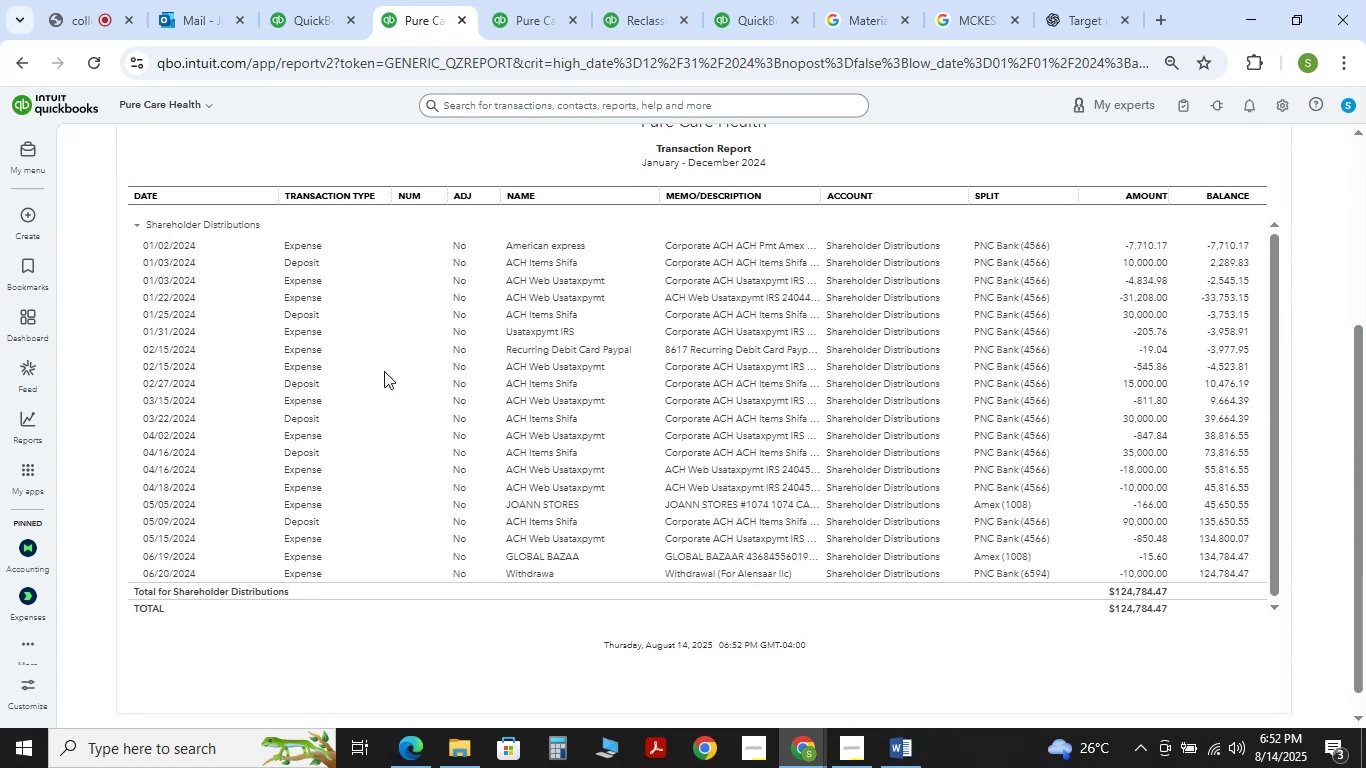 
scroll: coordinate [367, 368], scroll_direction: up, amount: 2.0
 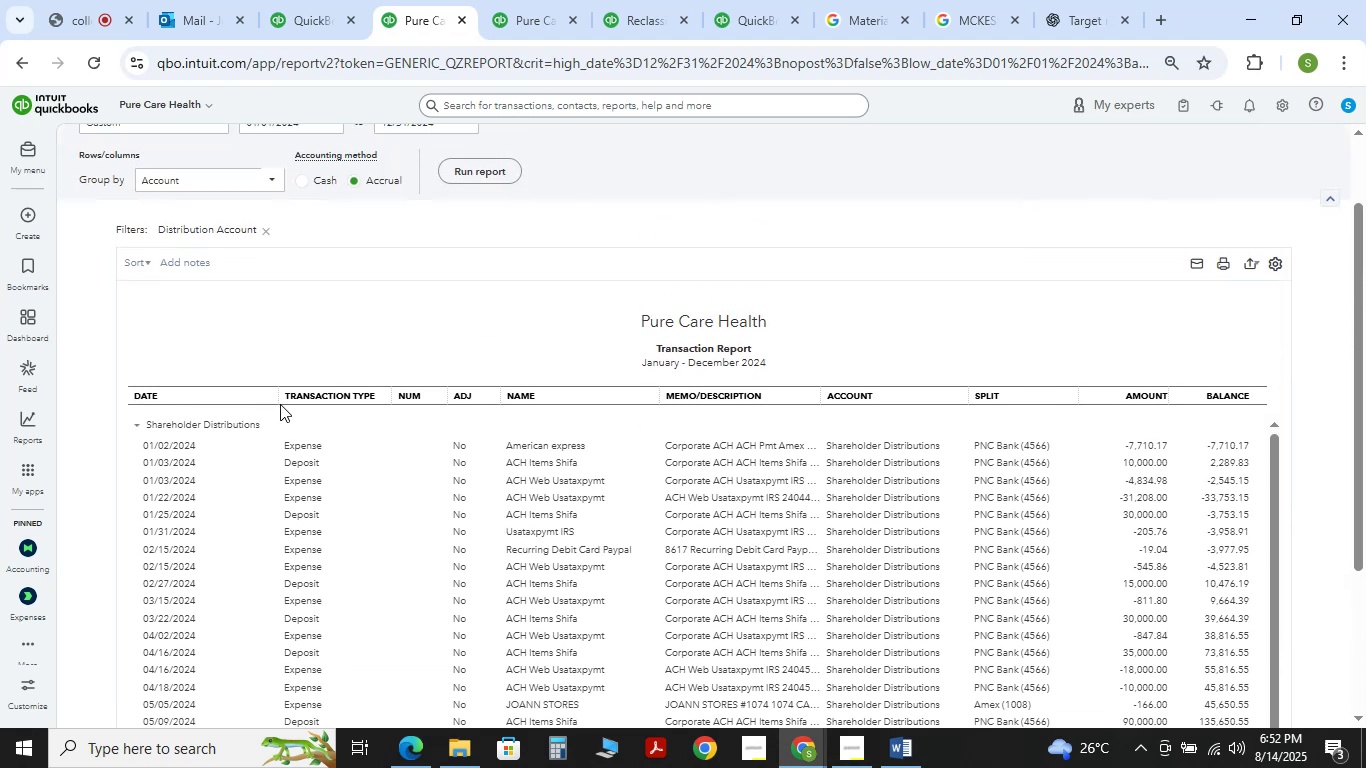 
left_click_drag(start_coordinate=[272, 400], to_coordinate=[204, 397])
 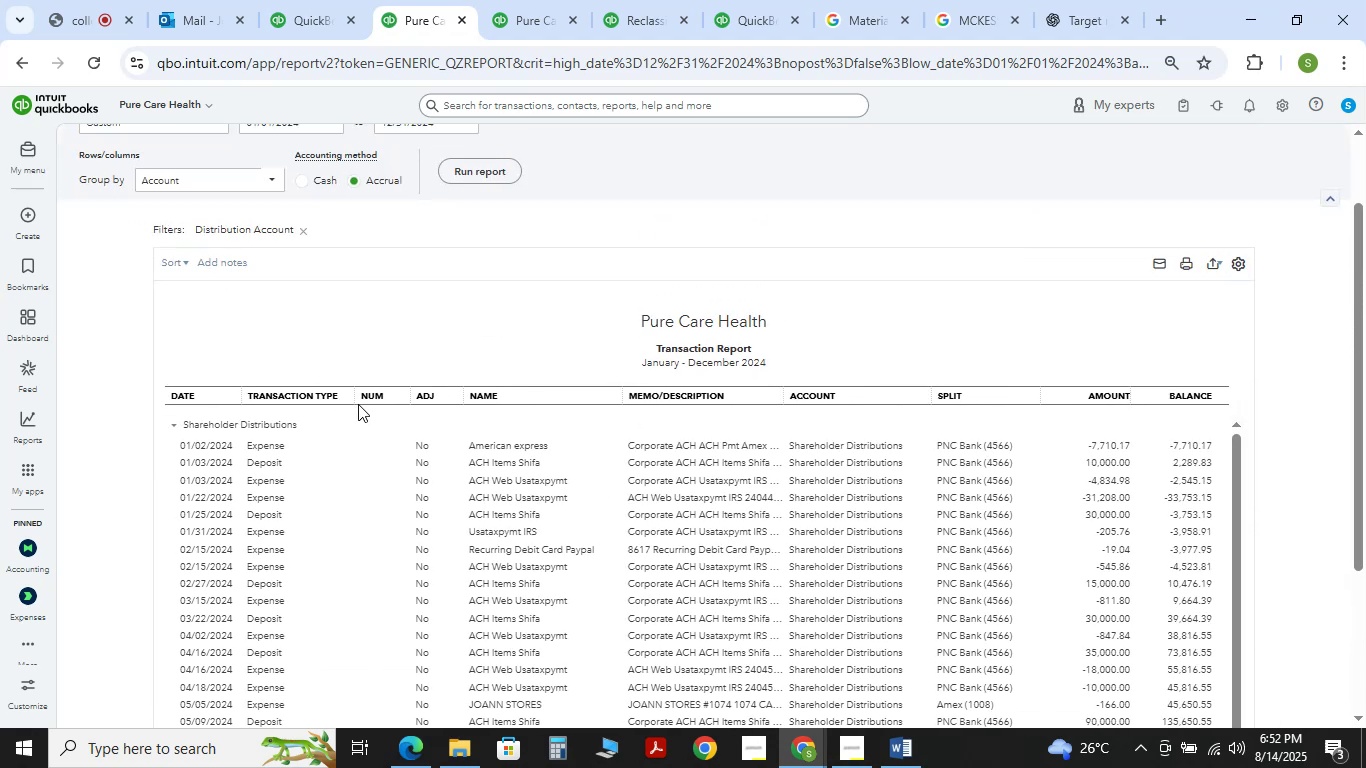 
left_click_drag(start_coordinate=[353, 396], to_coordinate=[333, 397])
 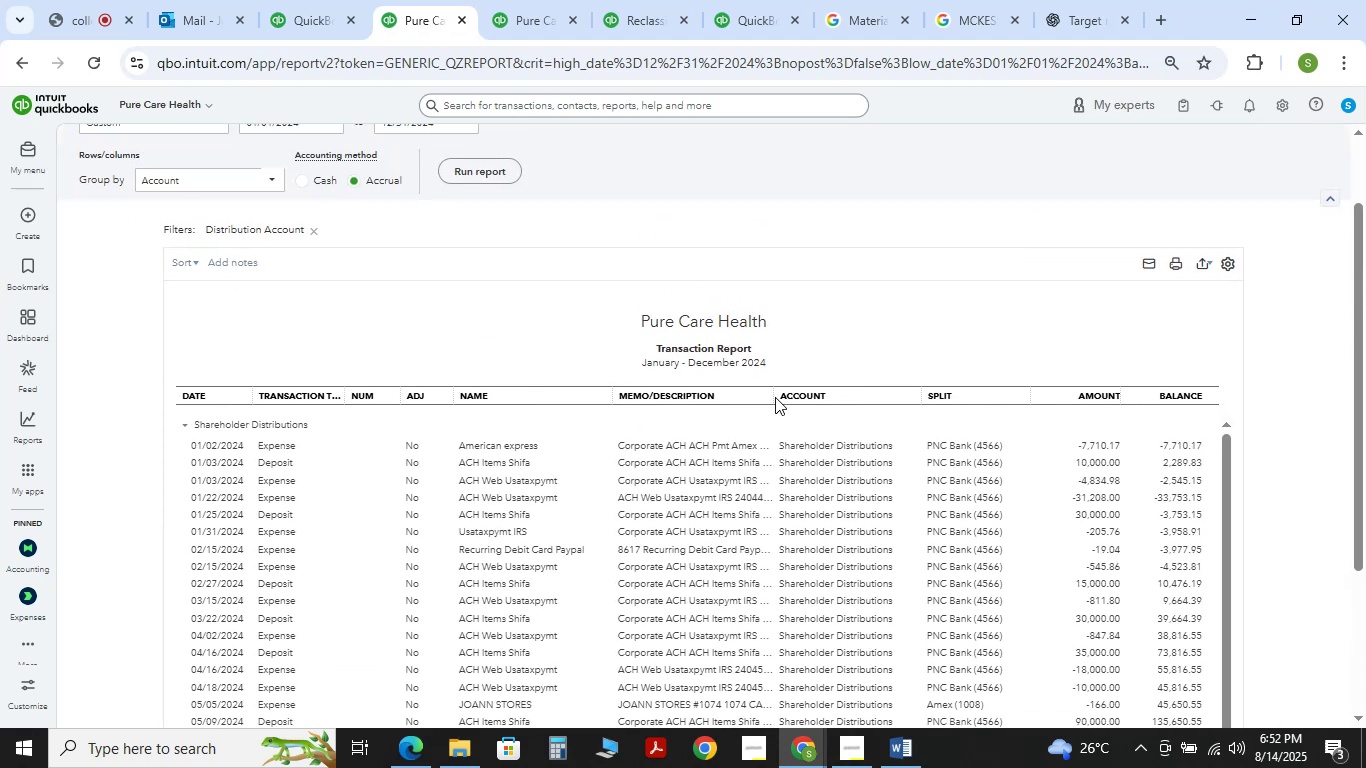 
left_click_drag(start_coordinate=[769, 397], to_coordinate=[936, 405])
 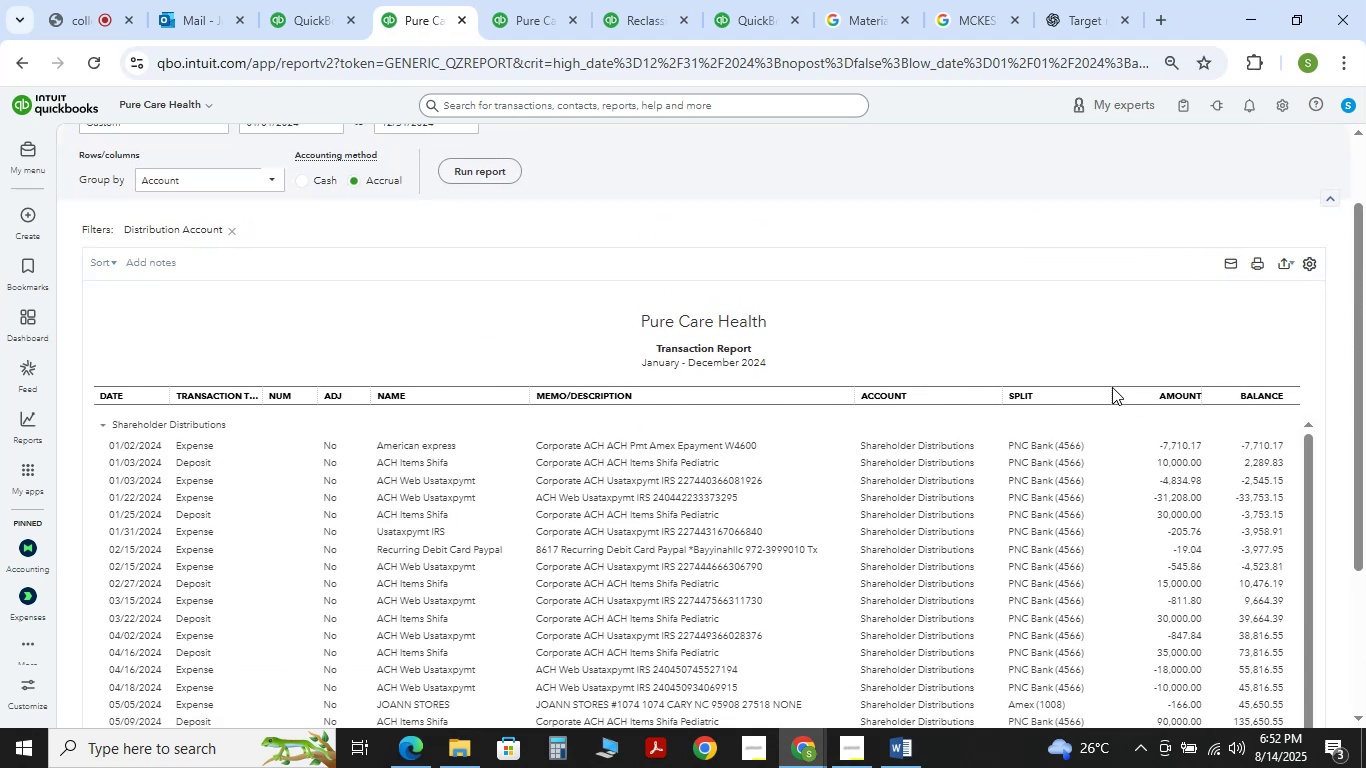 
left_click_drag(start_coordinate=[1105, 391], to_coordinate=[1086, 391])
 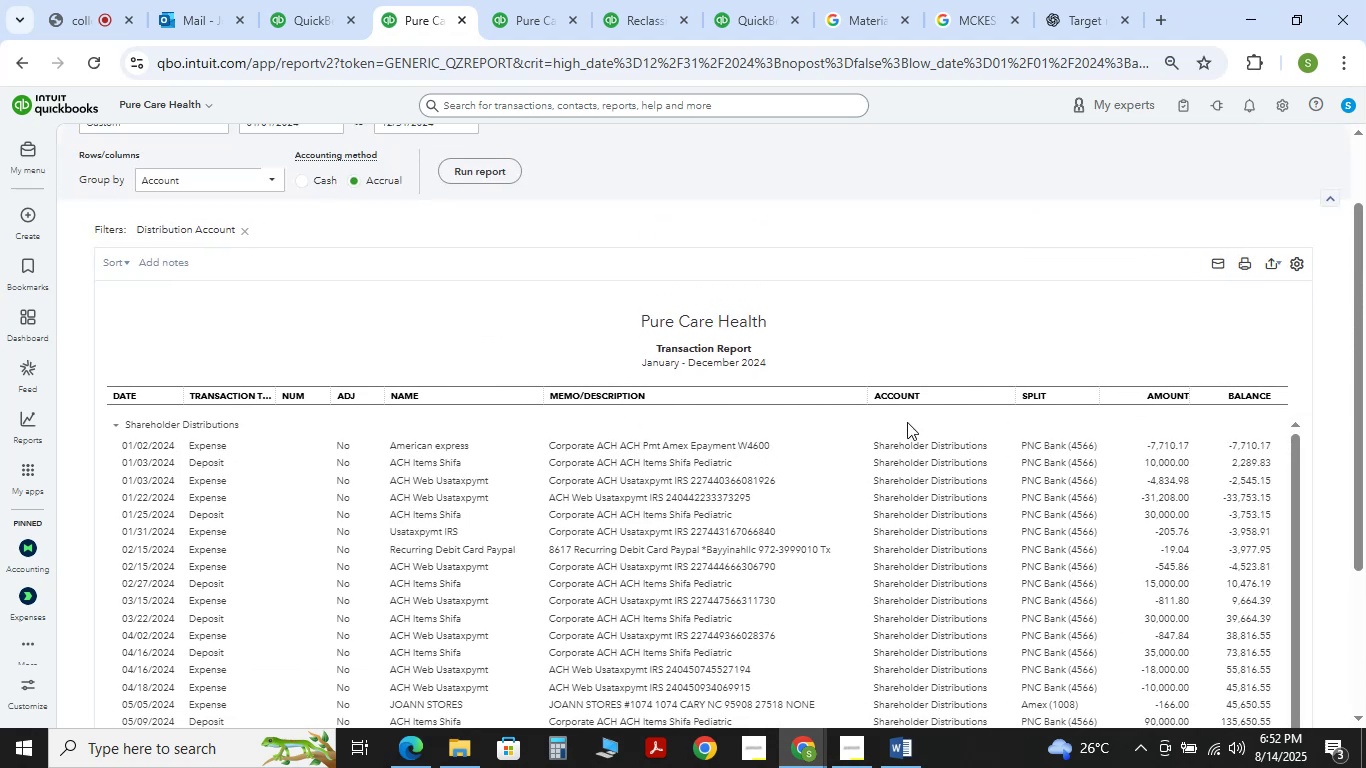 
scroll: coordinate [661, 555], scroll_direction: down, amount: 5.0
 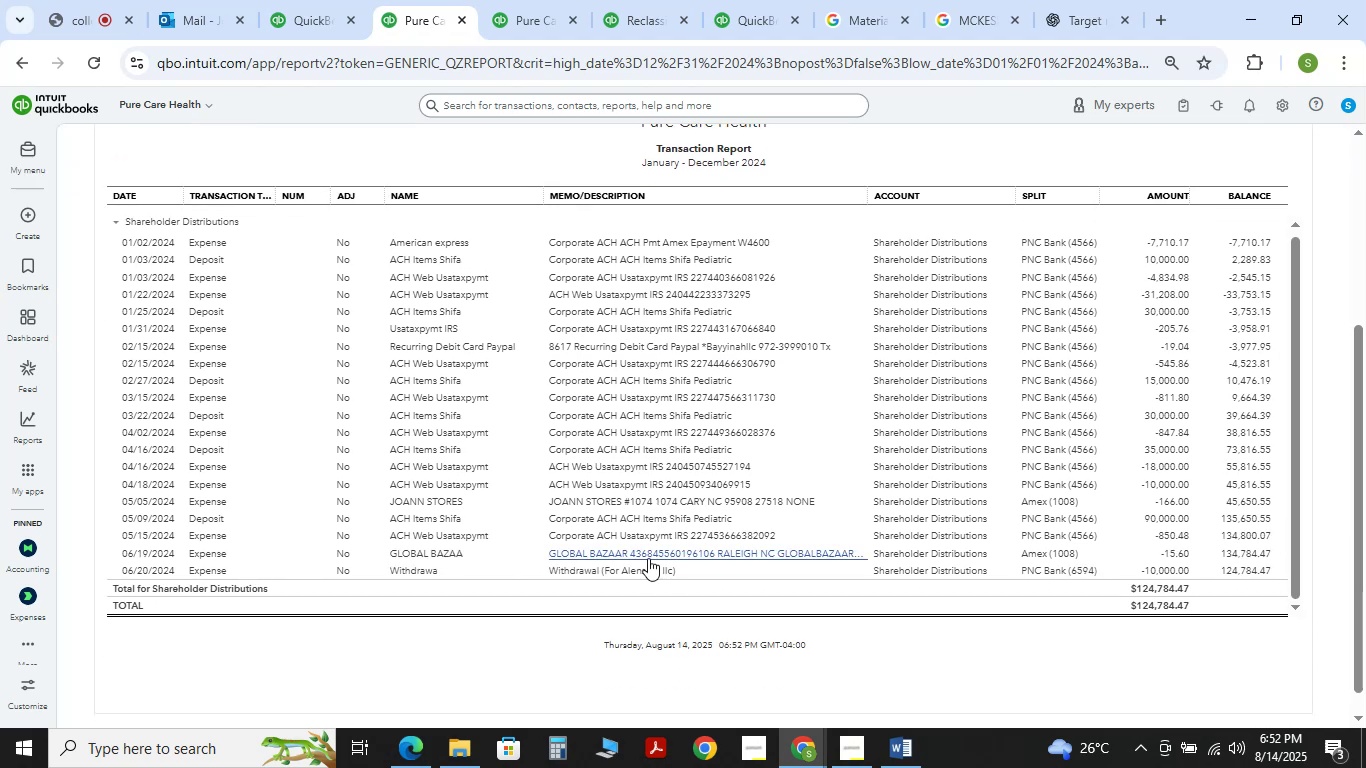 
scroll: coordinate [220, 301], scroll_direction: up, amount: 6.0
 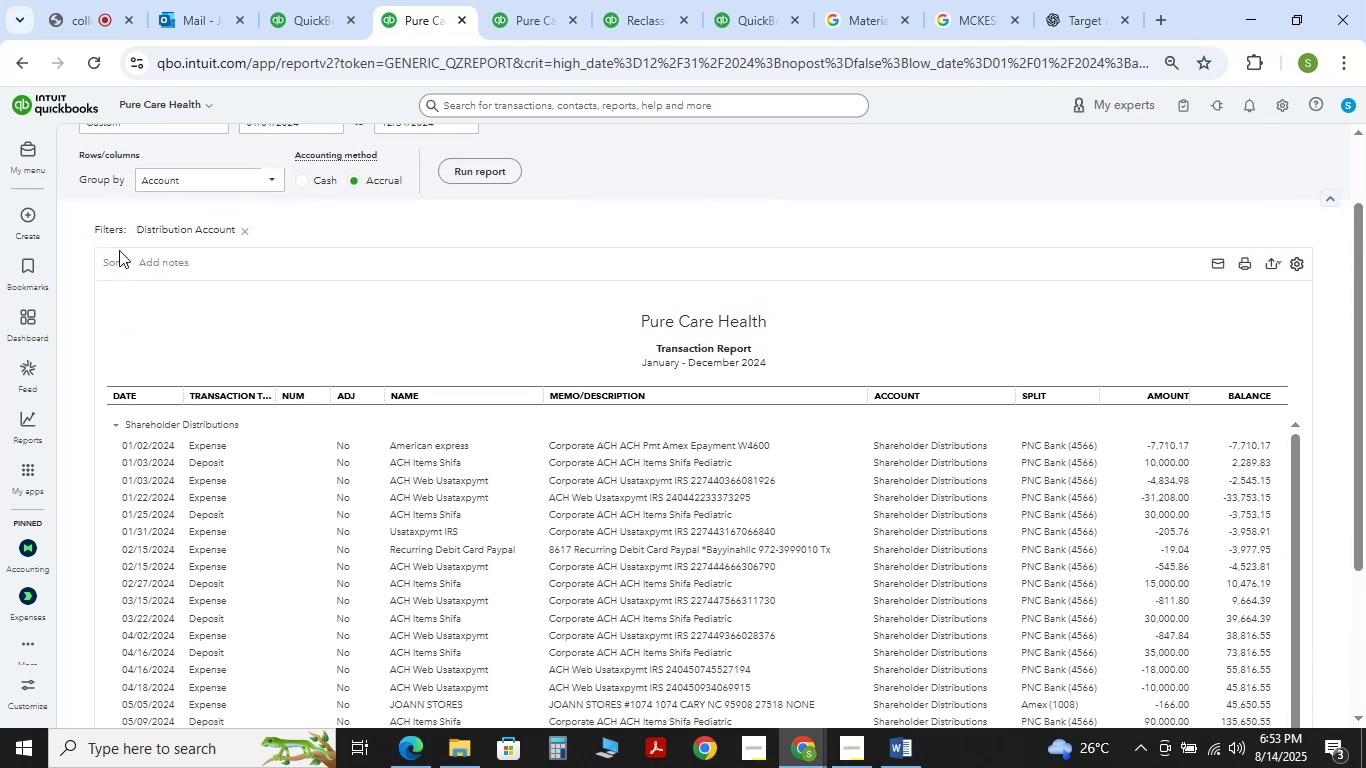 
double_click([111, 262])
 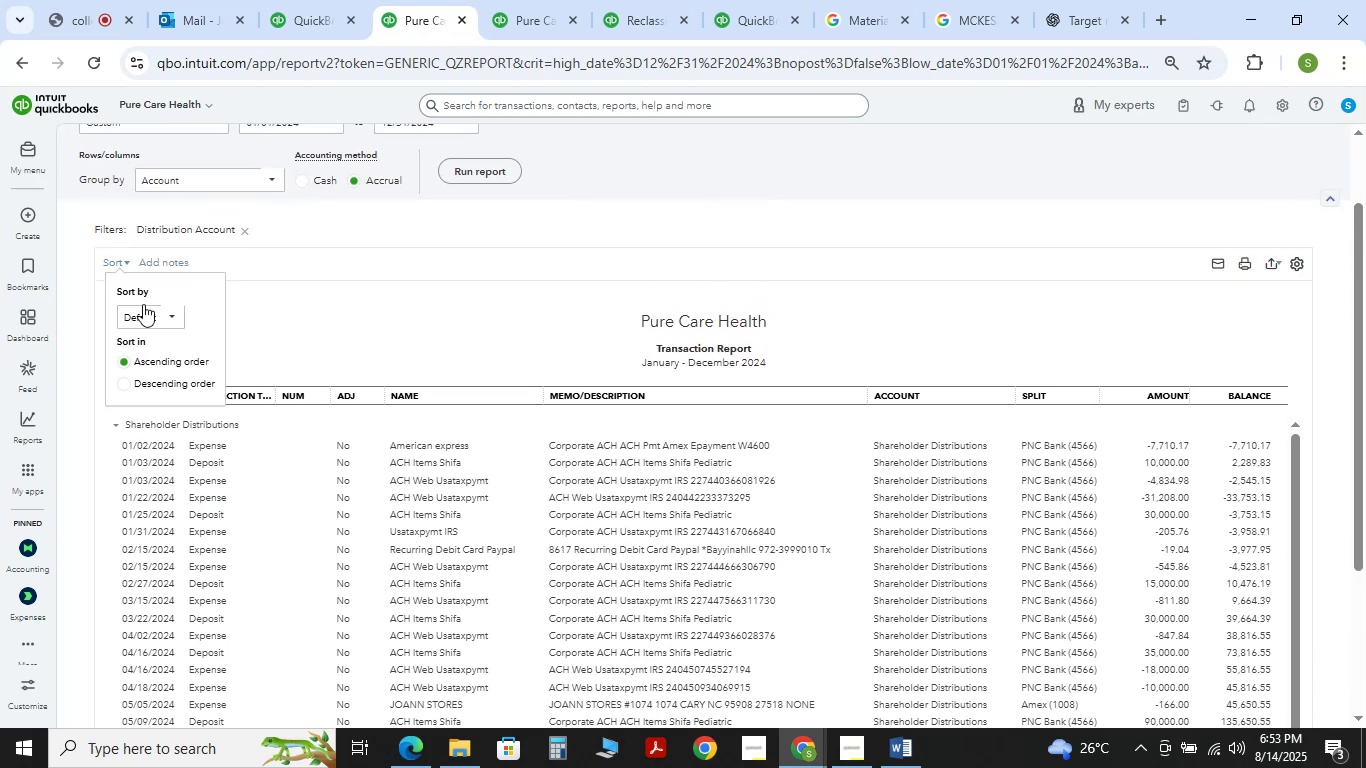 
left_click([150, 308])
 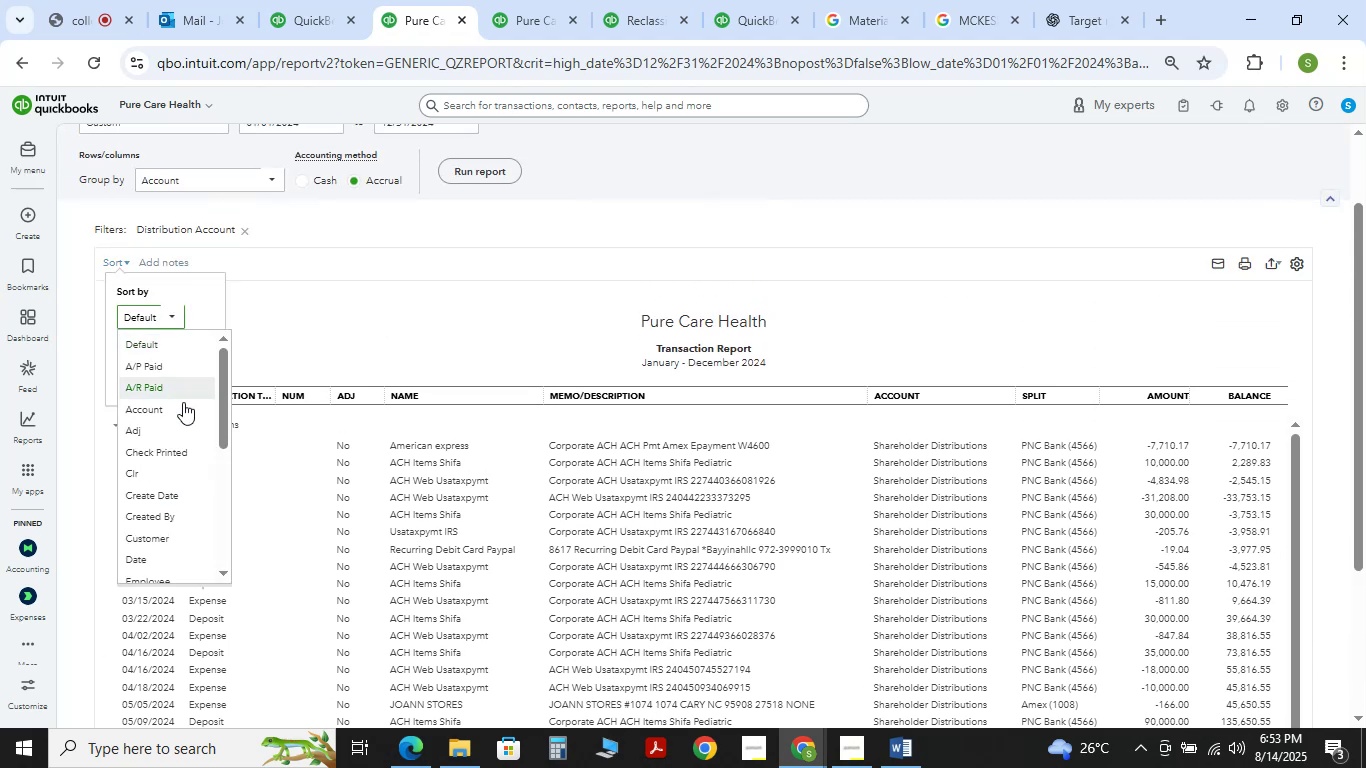 
scroll: coordinate [180, 490], scroll_direction: down, amount: 3.0
 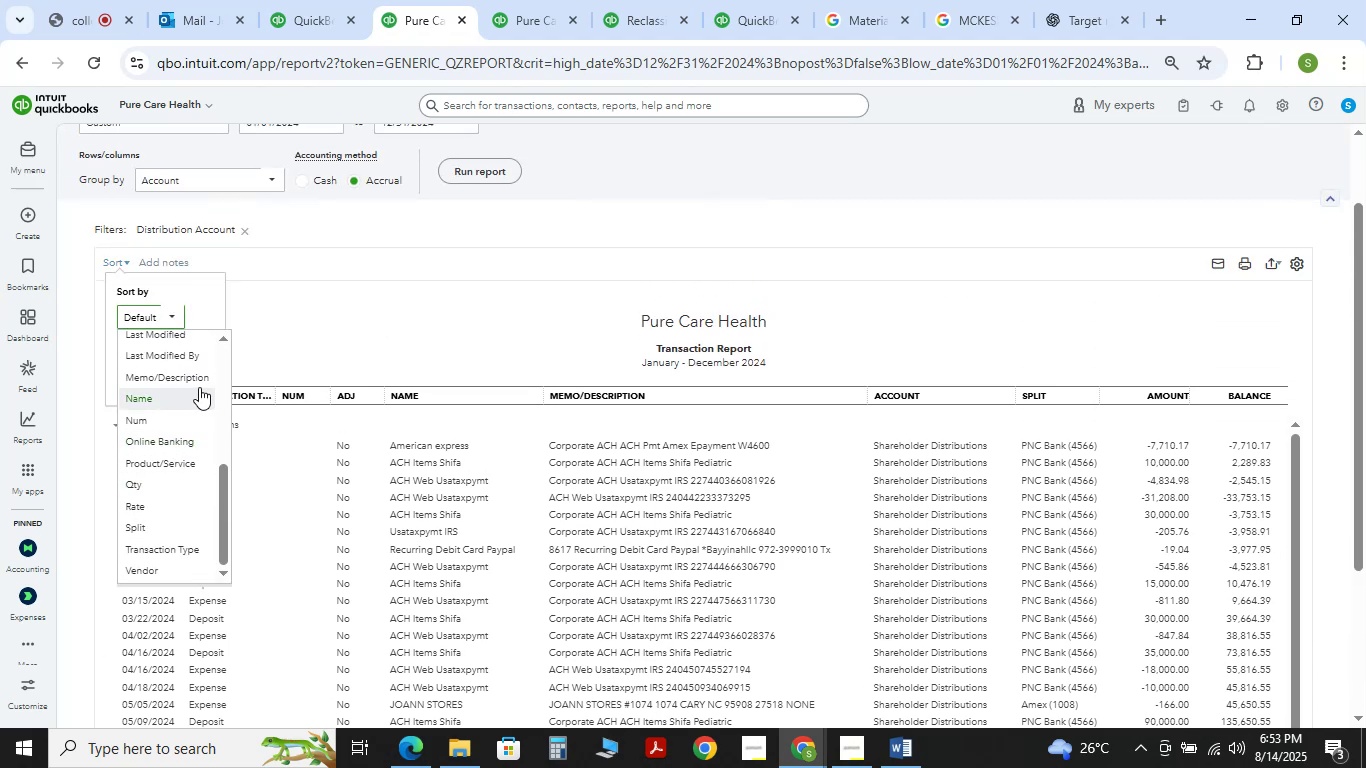 
left_click([199, 387])
 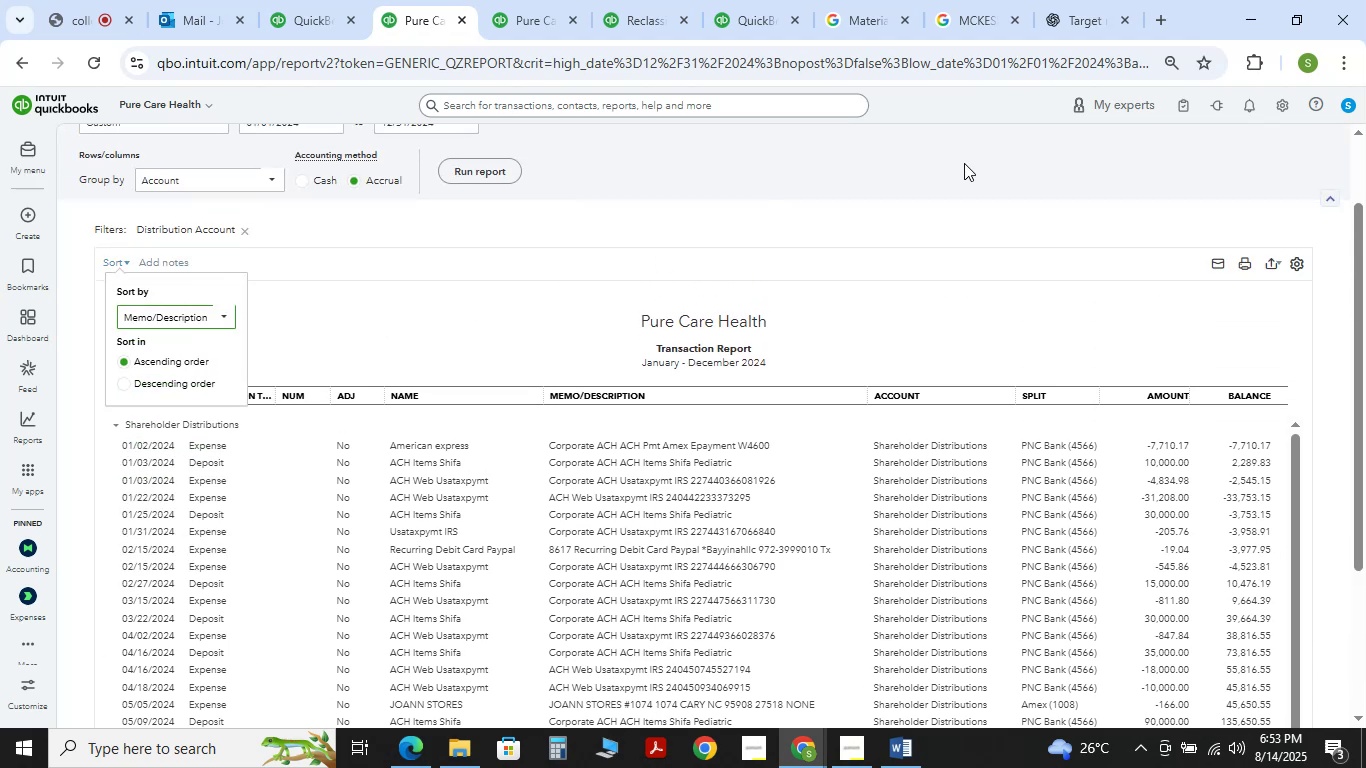 
left_click([947, 157])
 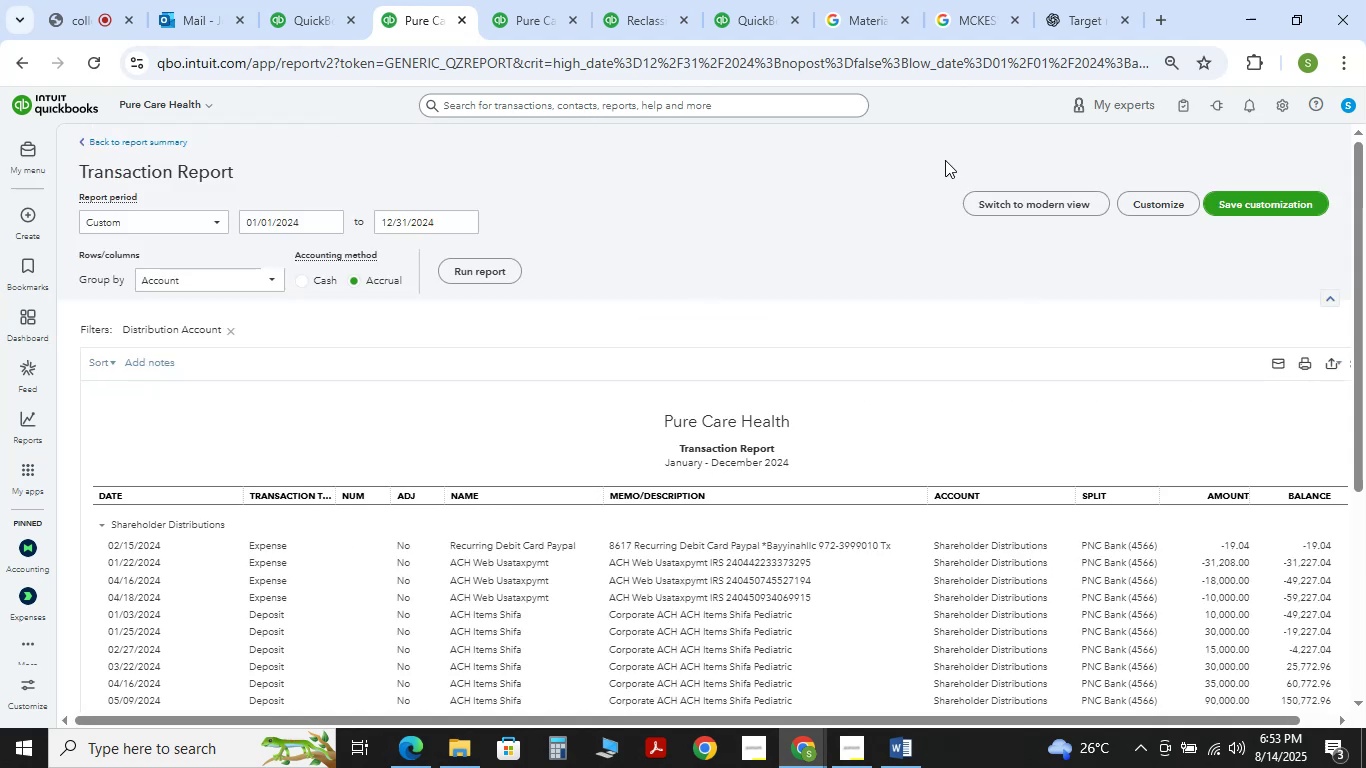 
scroll: coordinate [930, 156], scroll_direction: down, amount: 2.0
 